 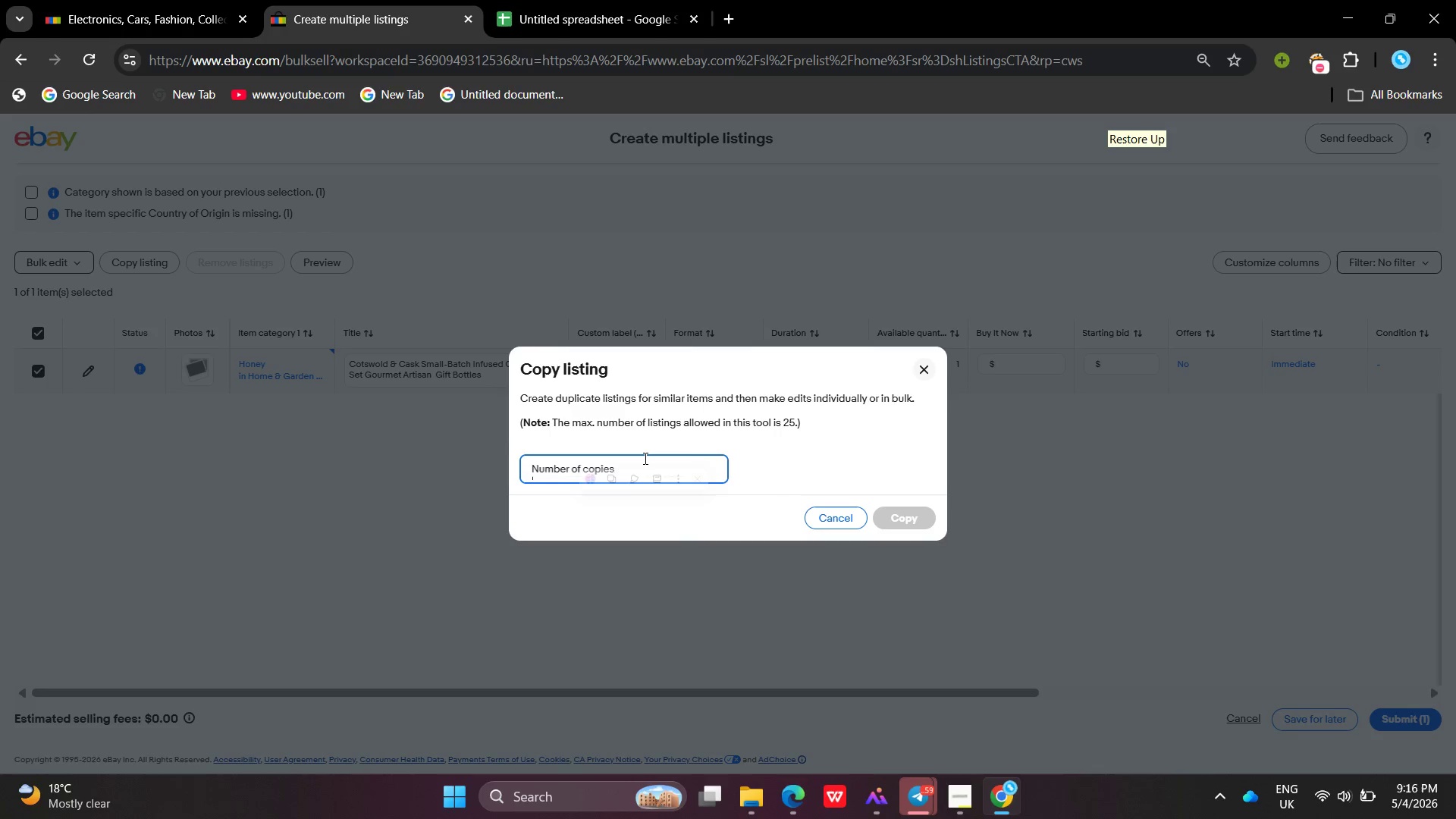 
double_click([644, 458])
 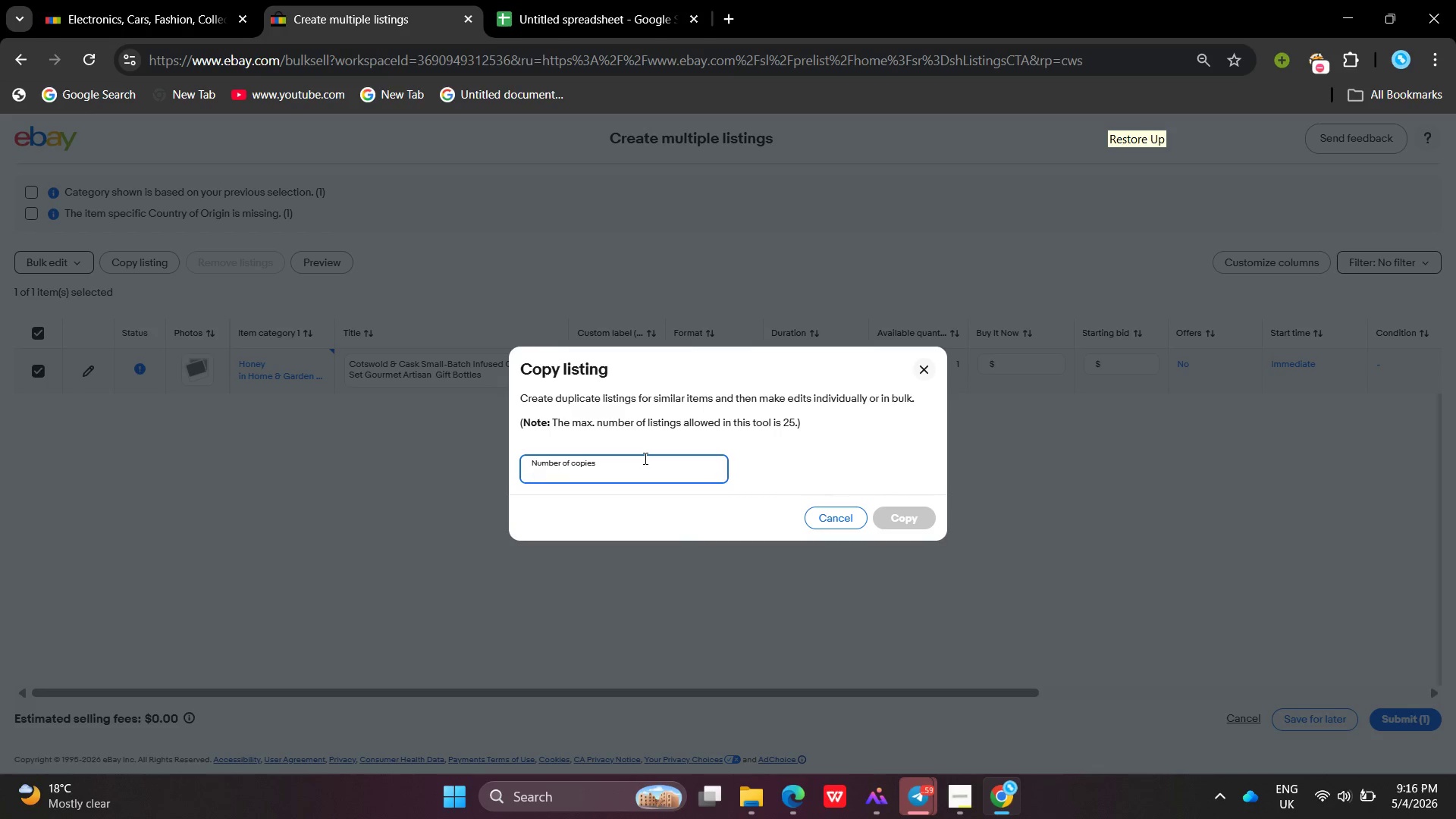 
key(2)
 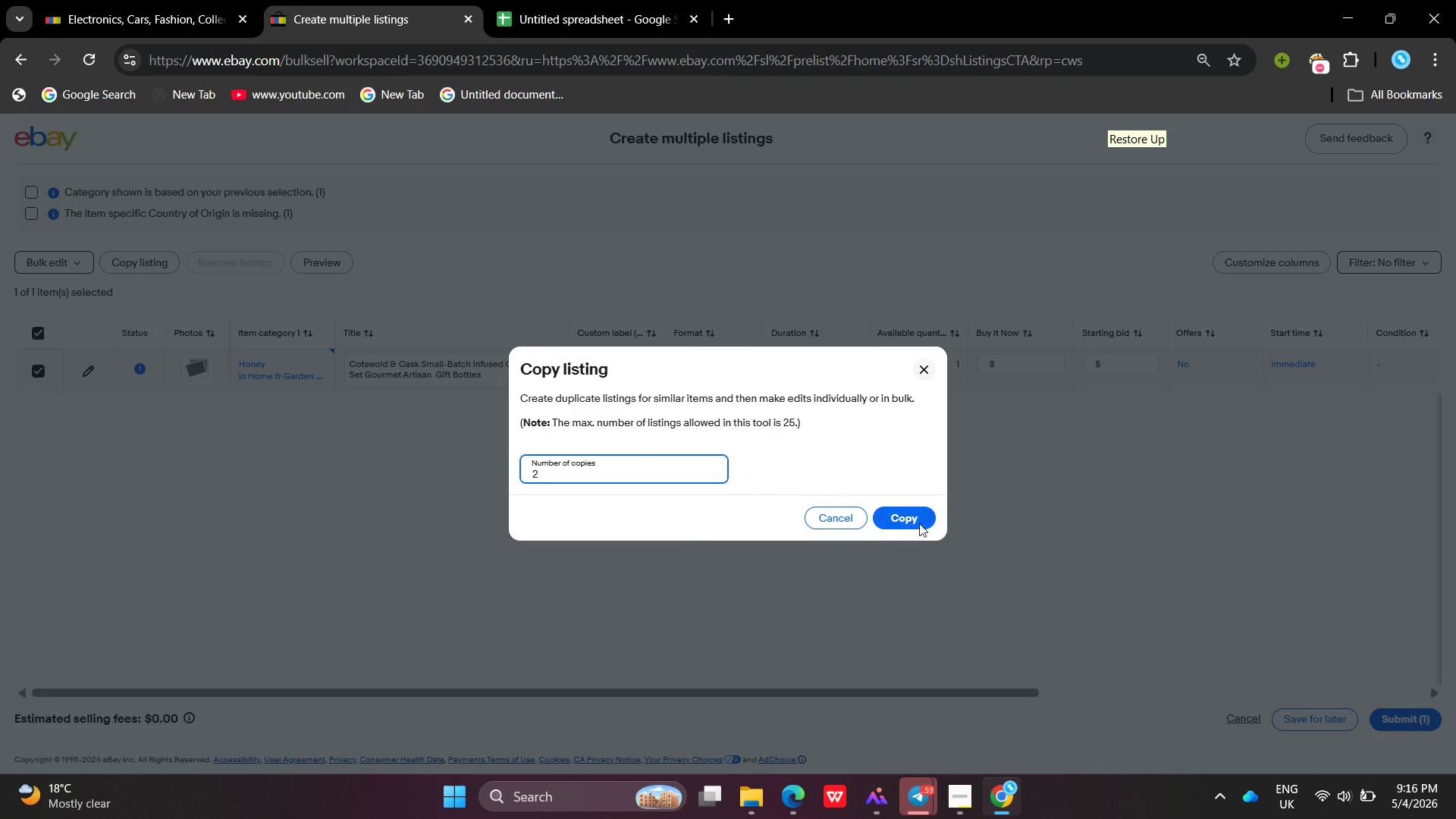 
left_click([907, 521])
 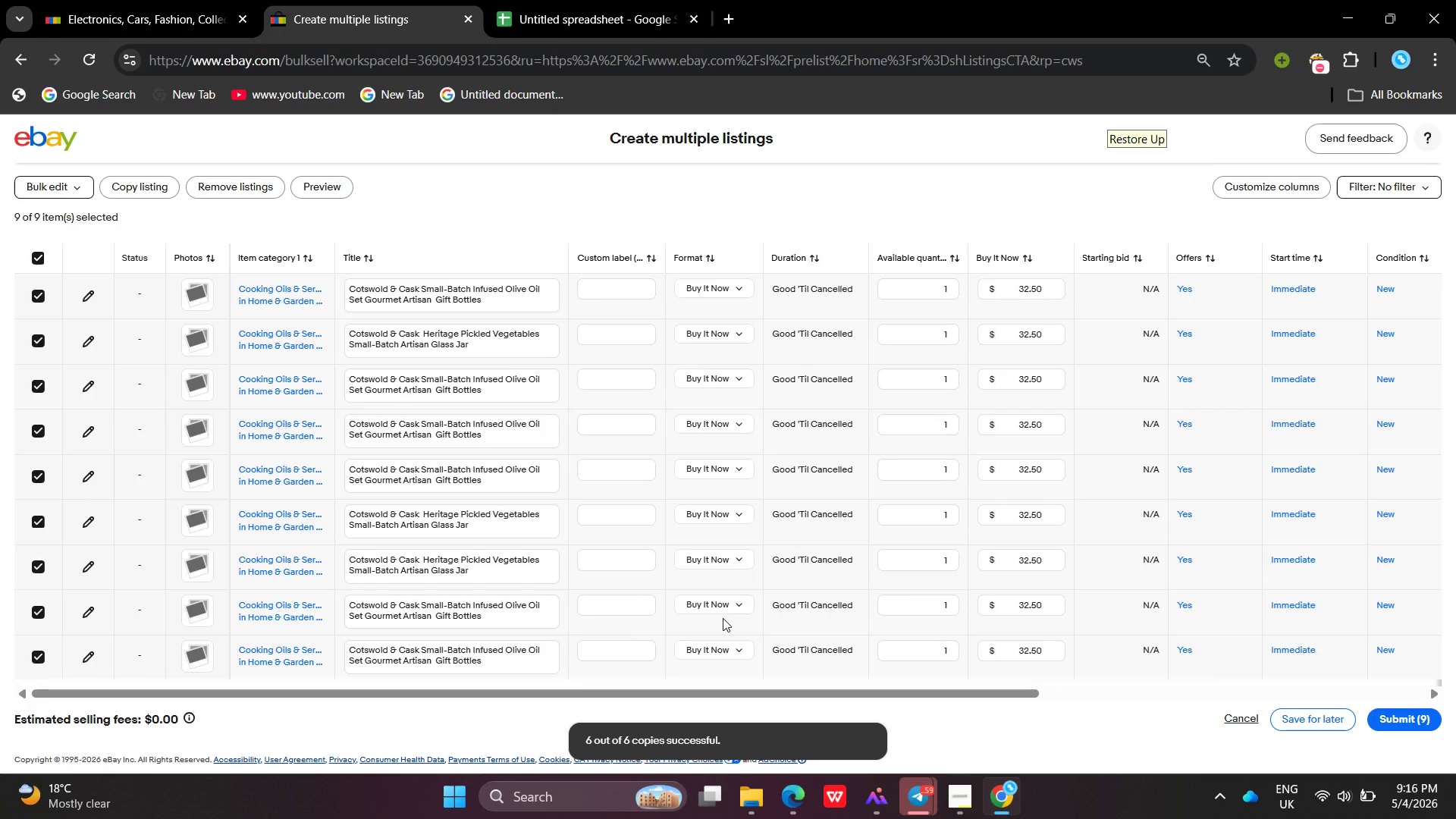 
wait(7.48)
 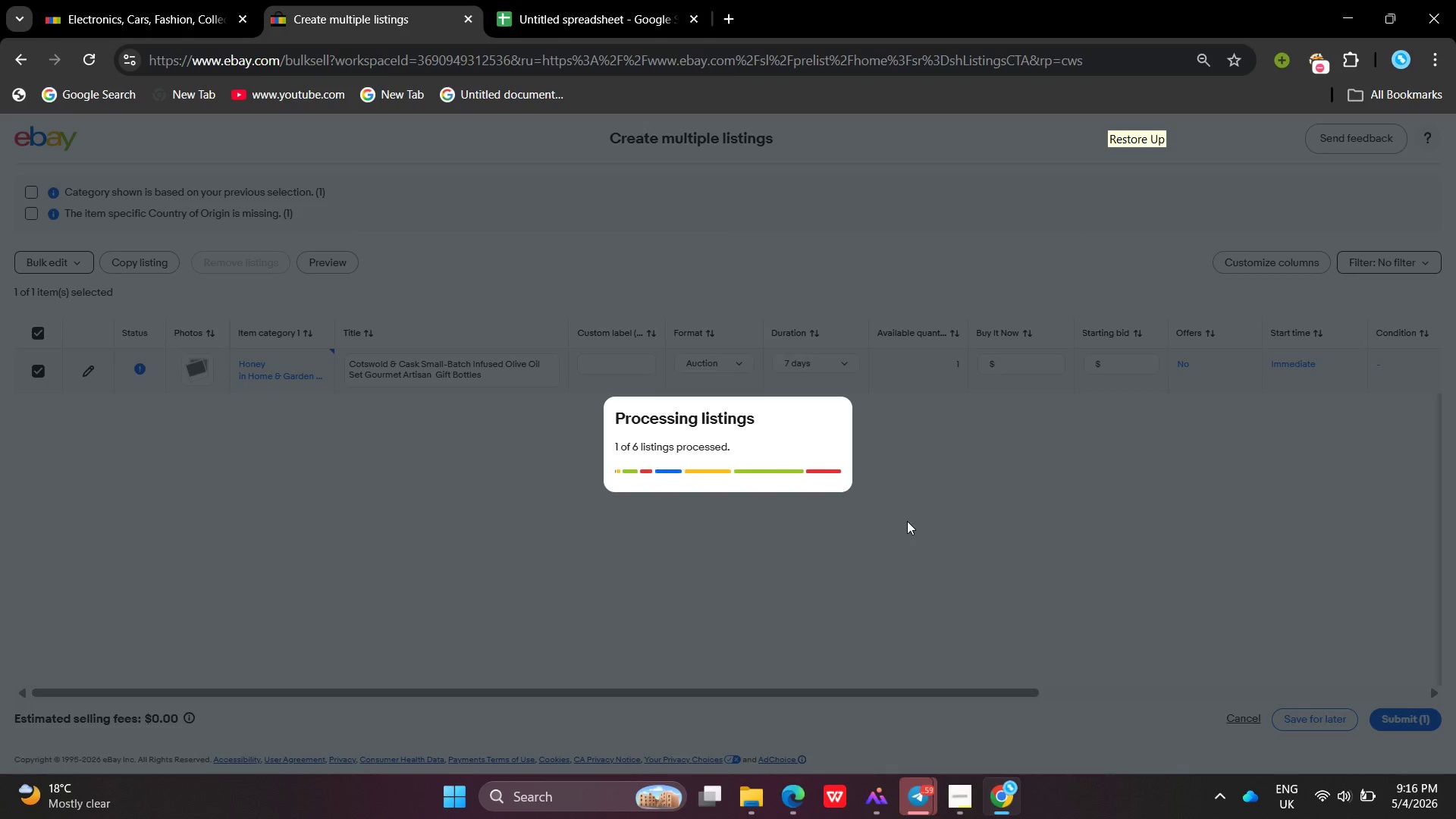 
left_click([45, 259])
 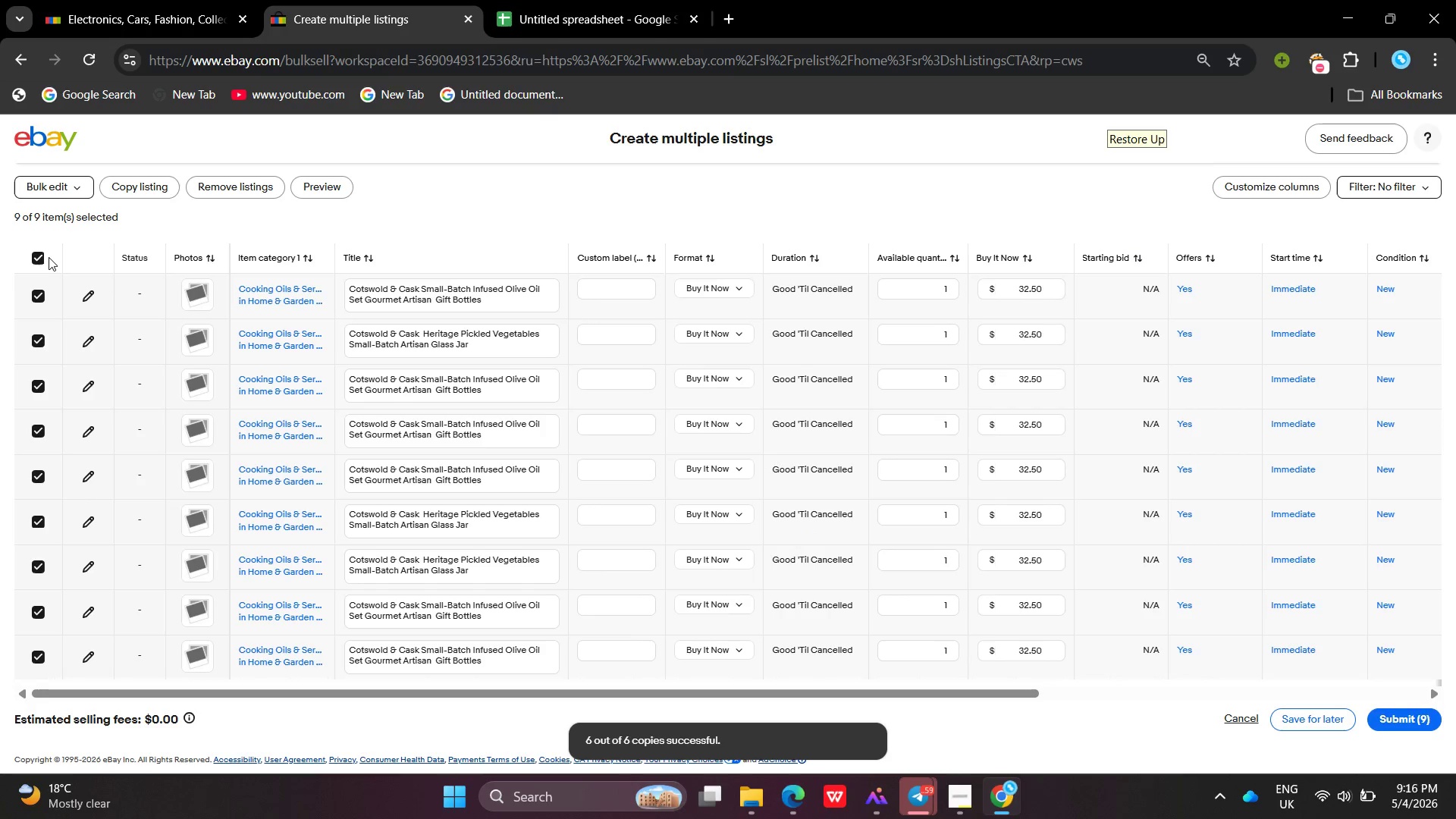 
left_click([36, 257])
 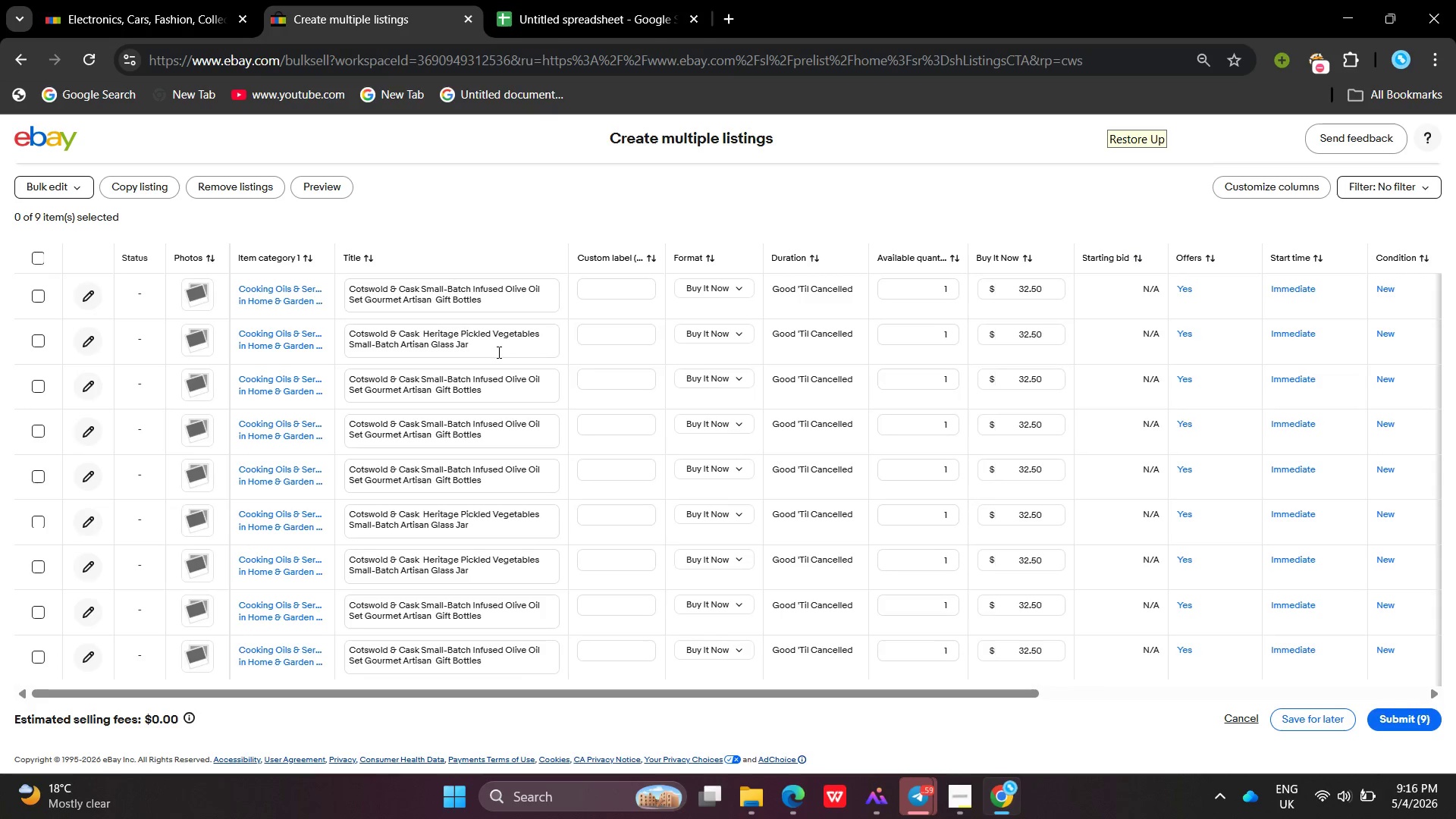 
left_click_drag(start_coordinate=[497, 352], to_coordinate=[466, 350])
 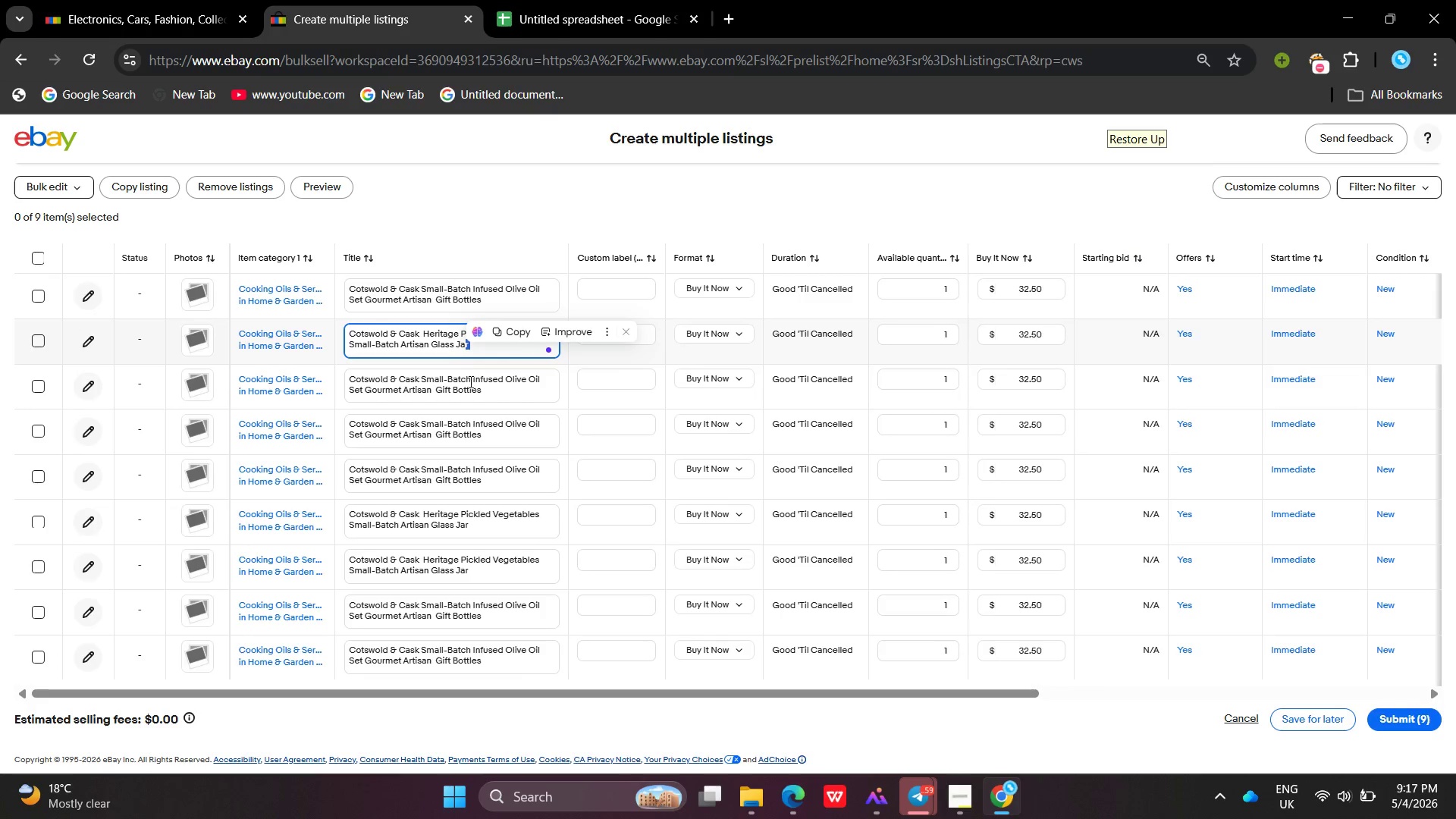 
left_click([469, 383])
 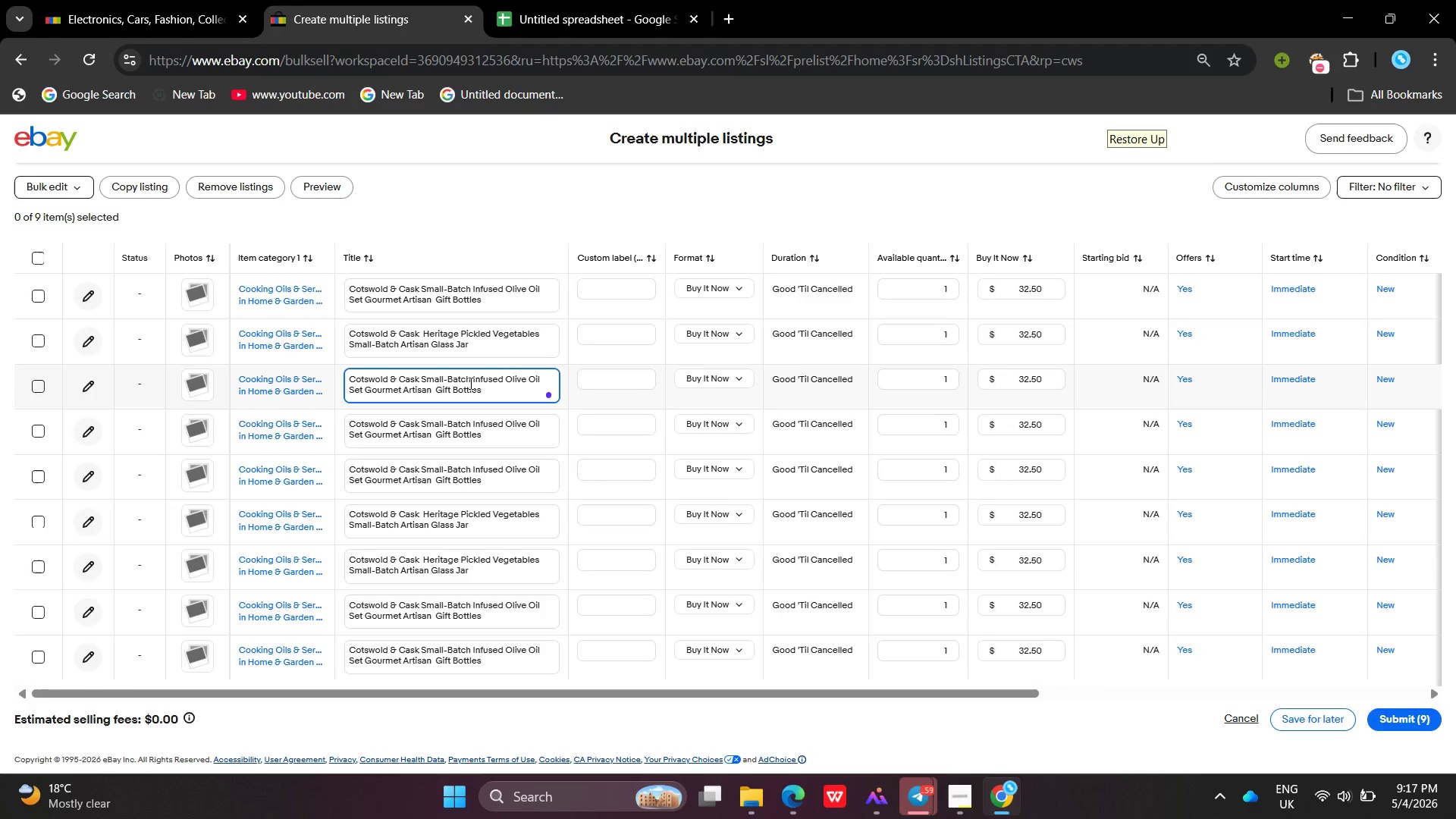 
left_click([493, 358])
 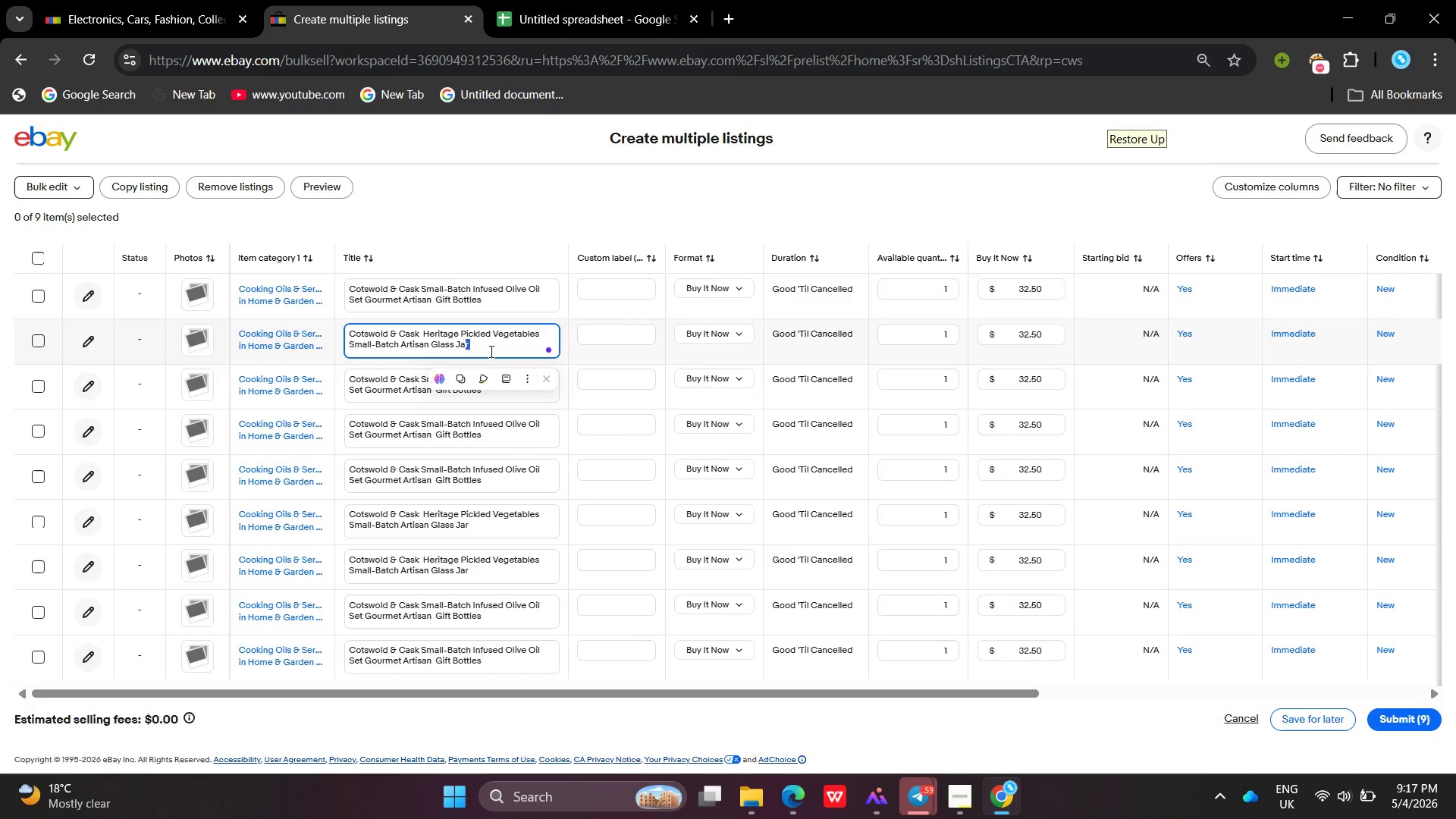 
left_click([511, 337])
 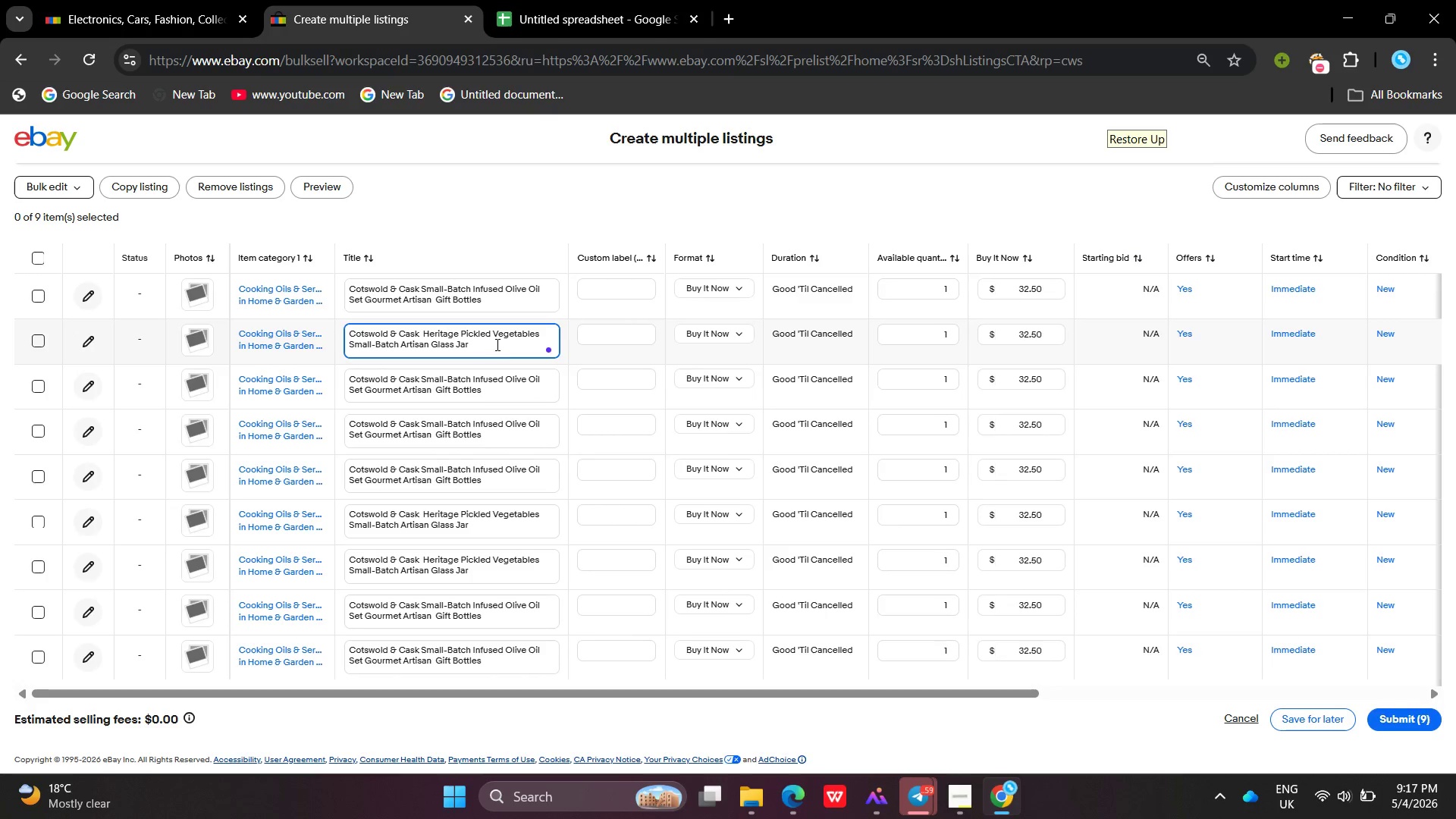 
left_click([495, 344])
 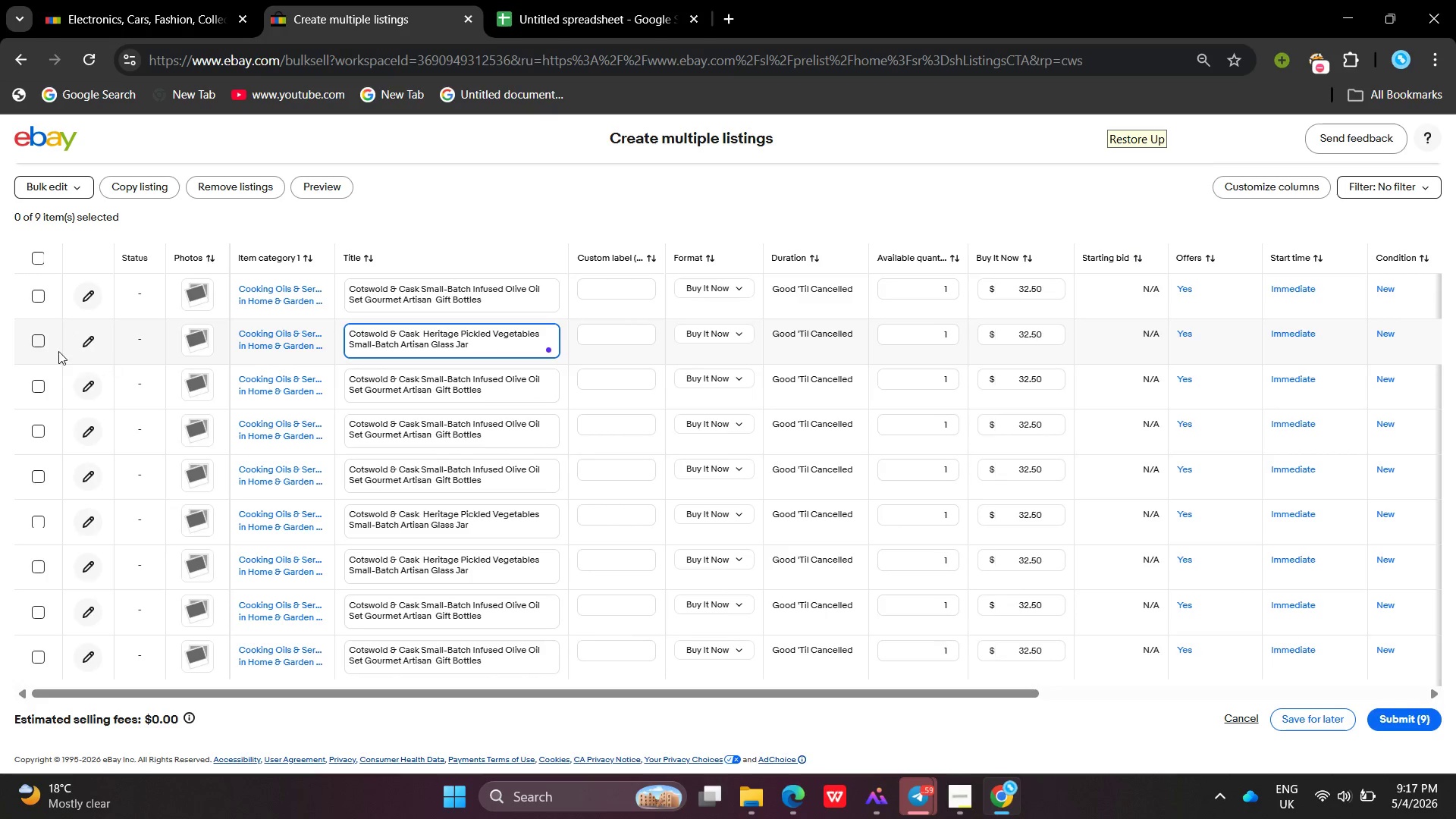 
left_click([81, 341])
 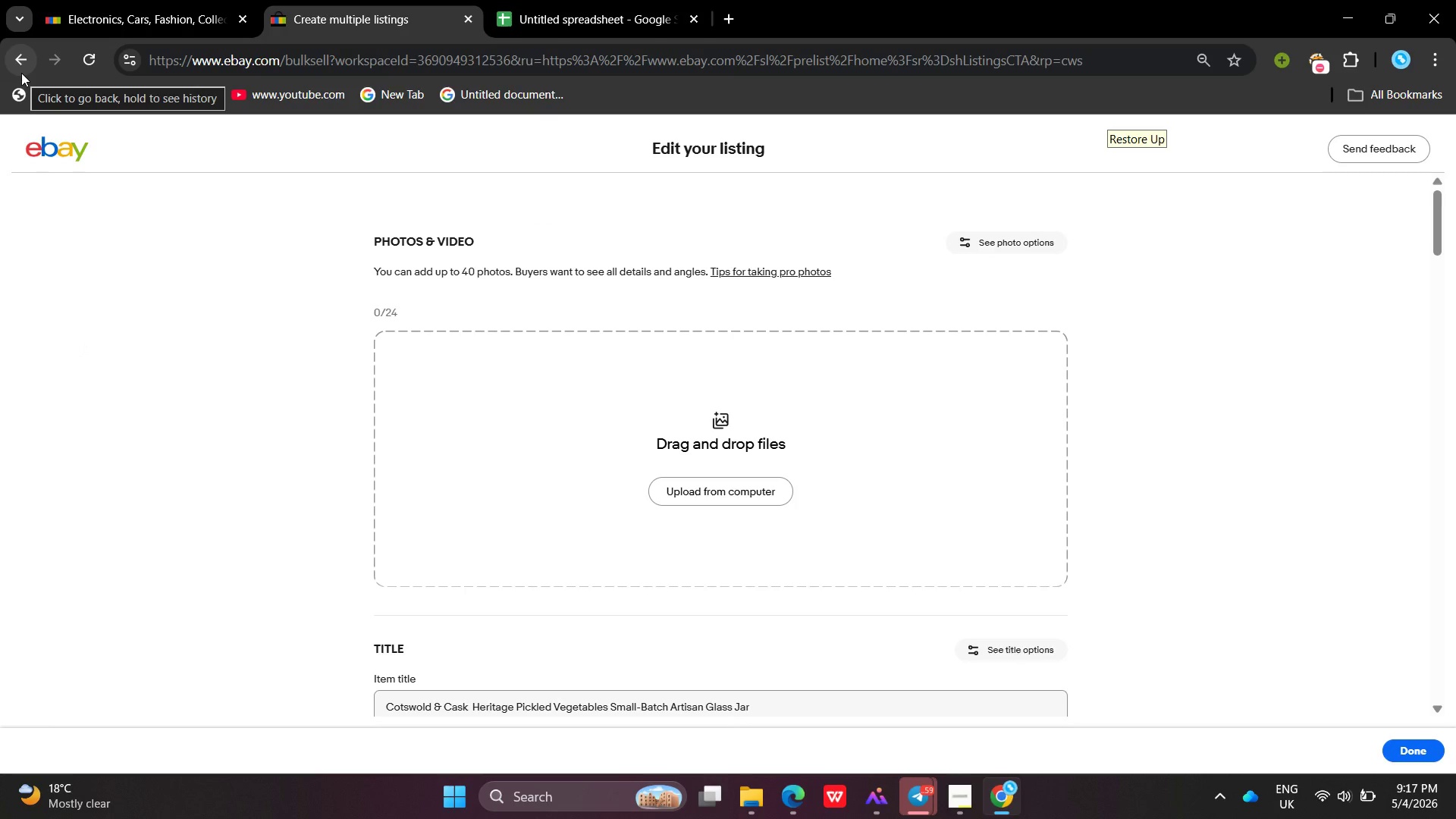 
wait(5.84)
 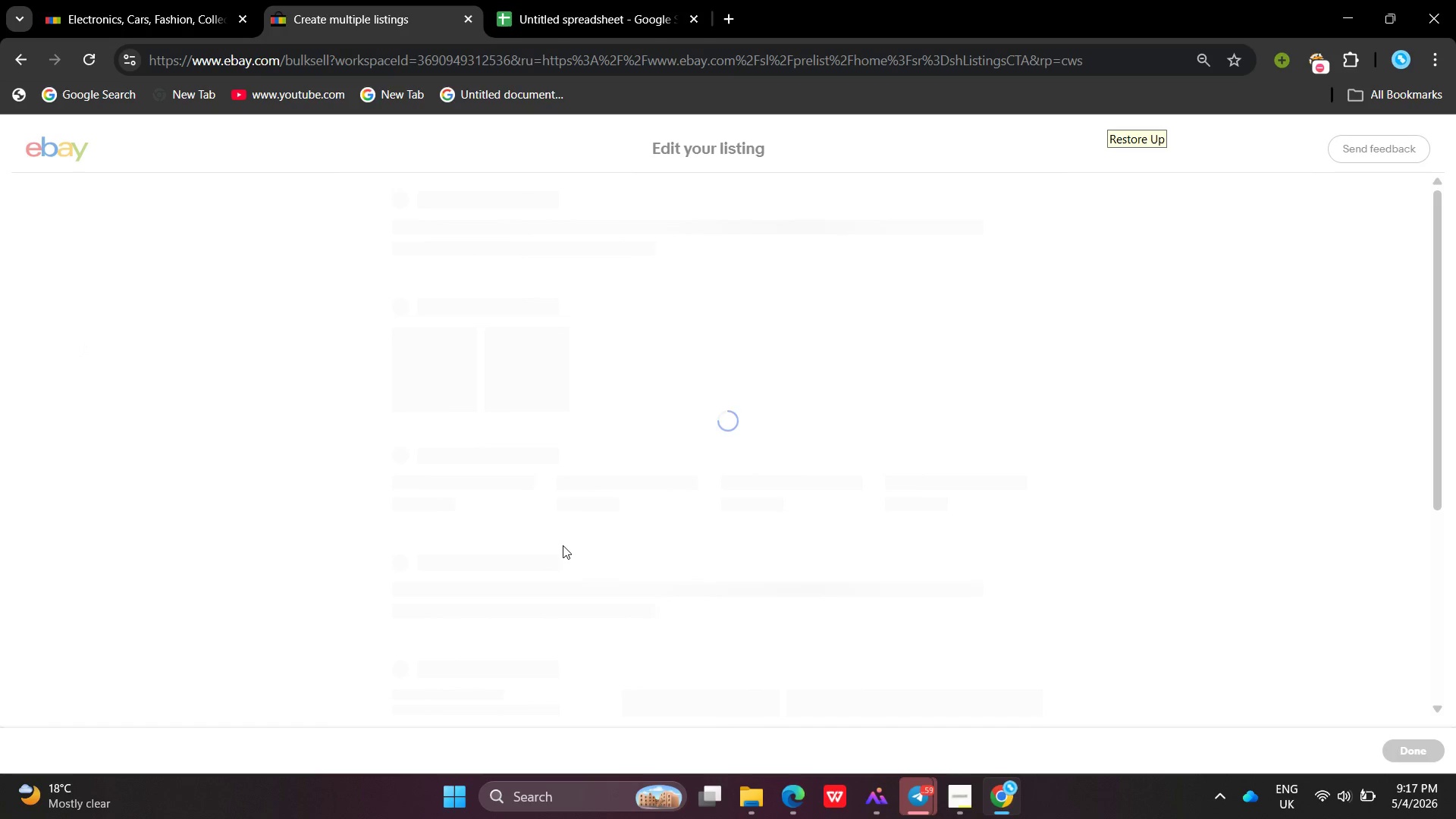 
left_click([21, 73])
 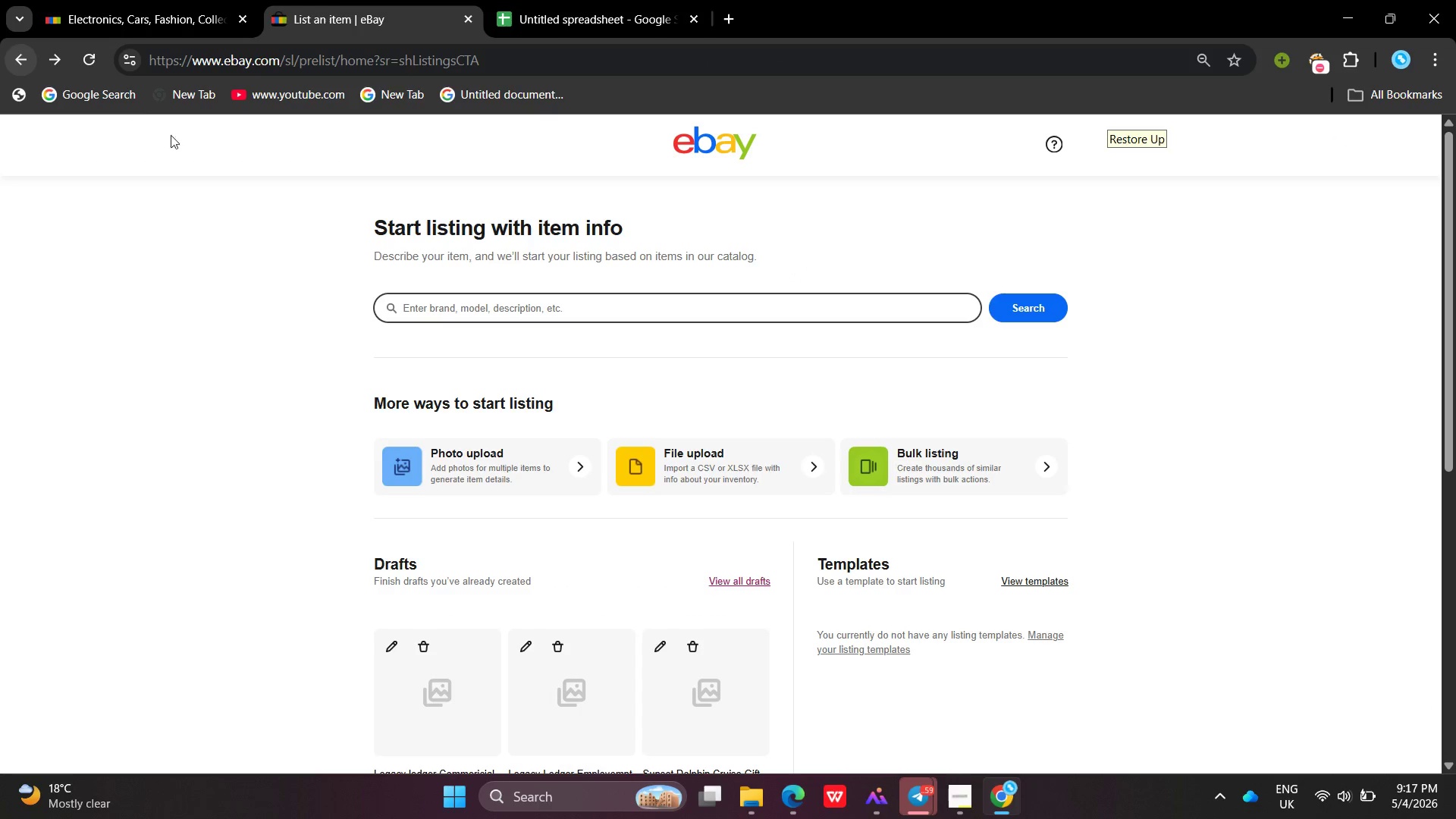 
left_click([48, 58])
 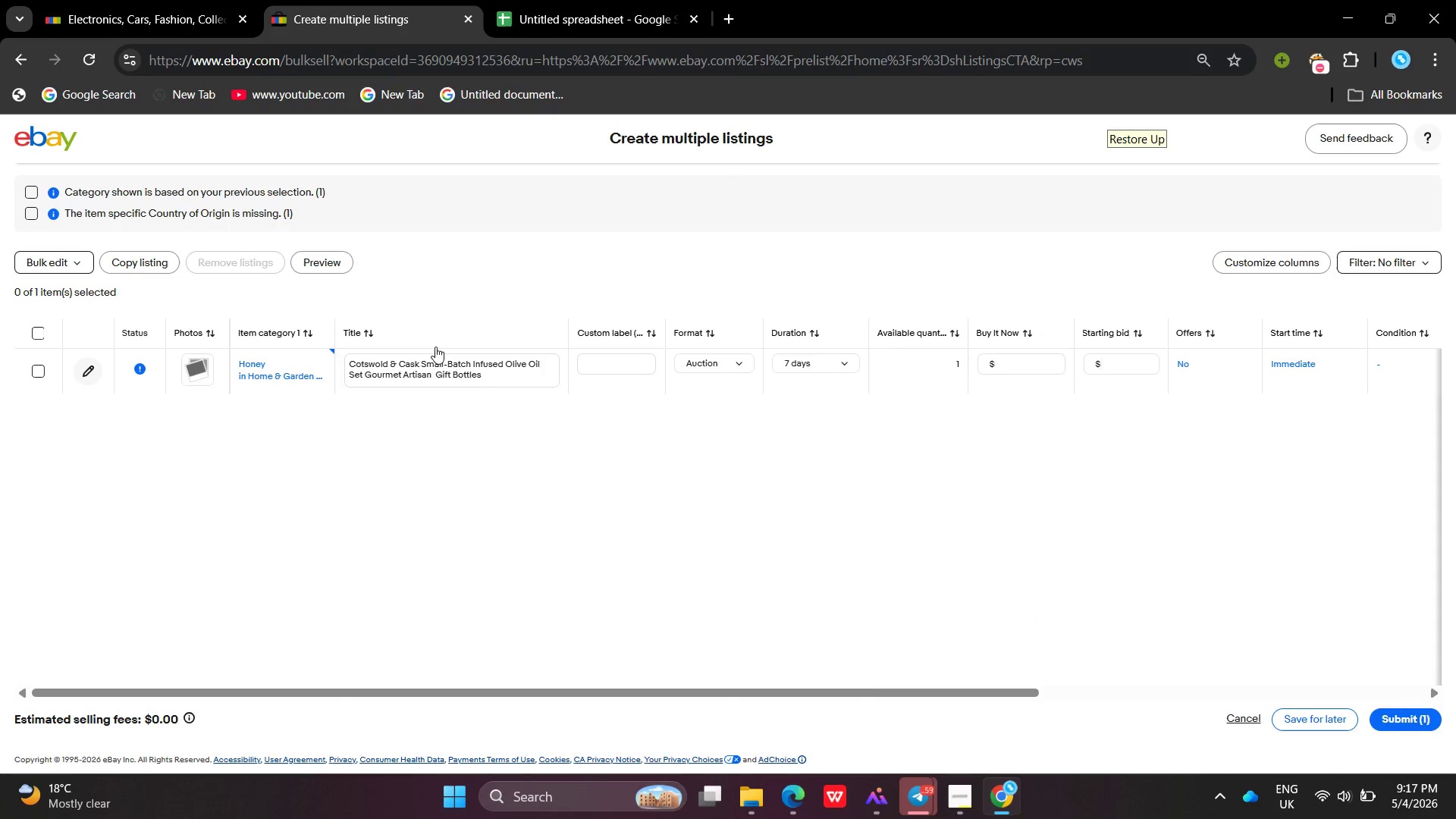 
left_click([417, 374])
 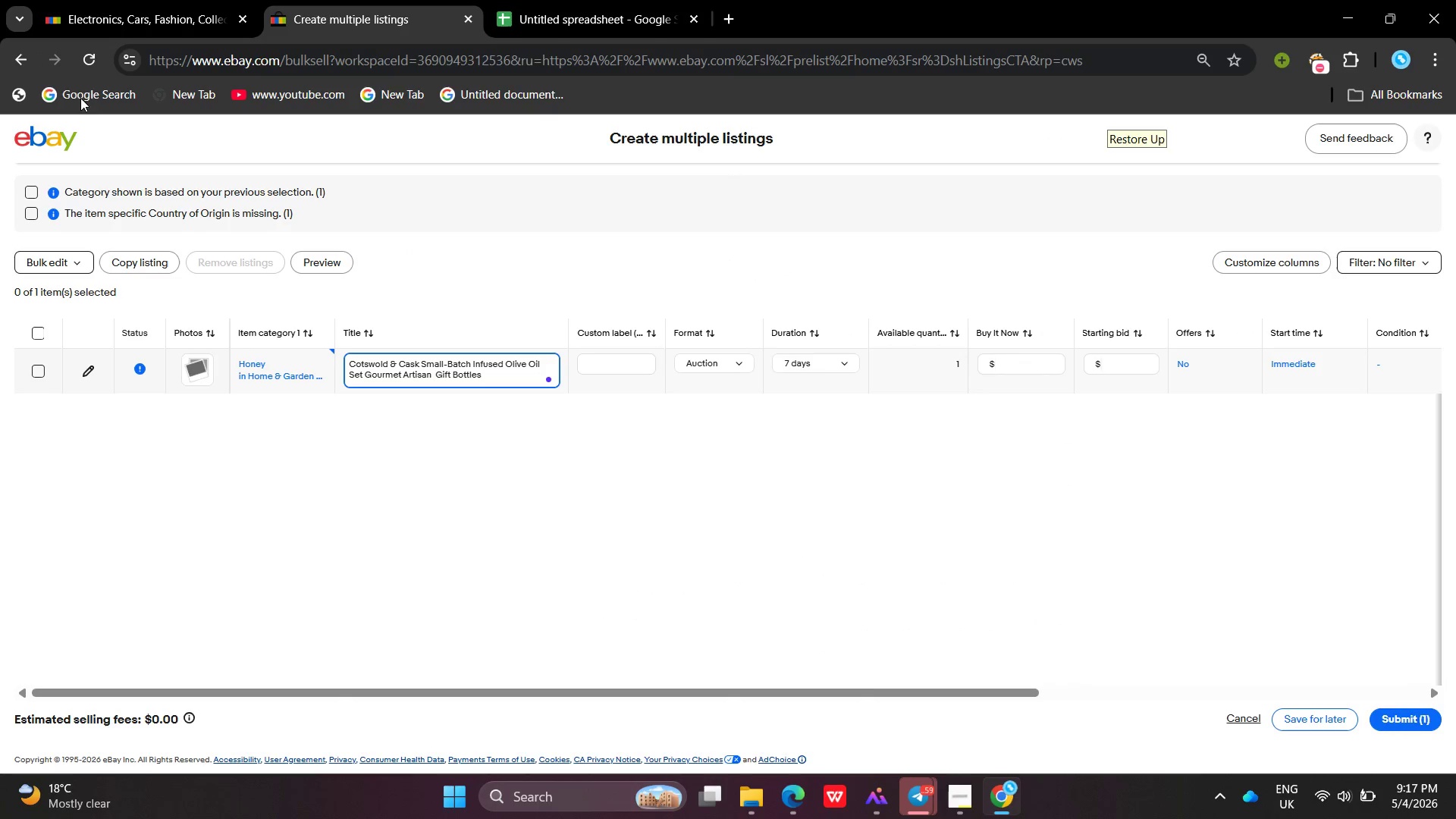 
left_click([89, 61])
 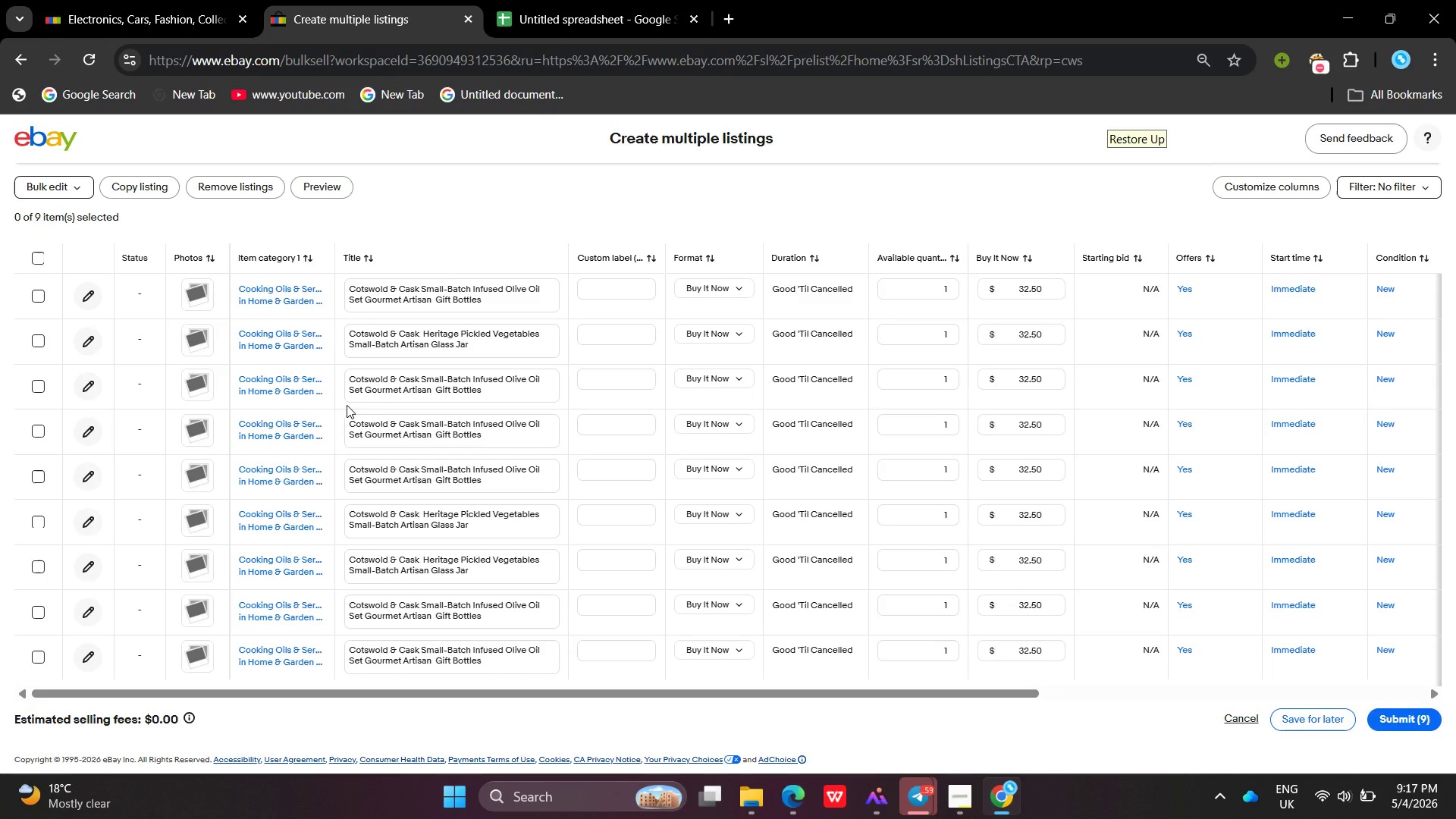 
left_click([472, 354])
 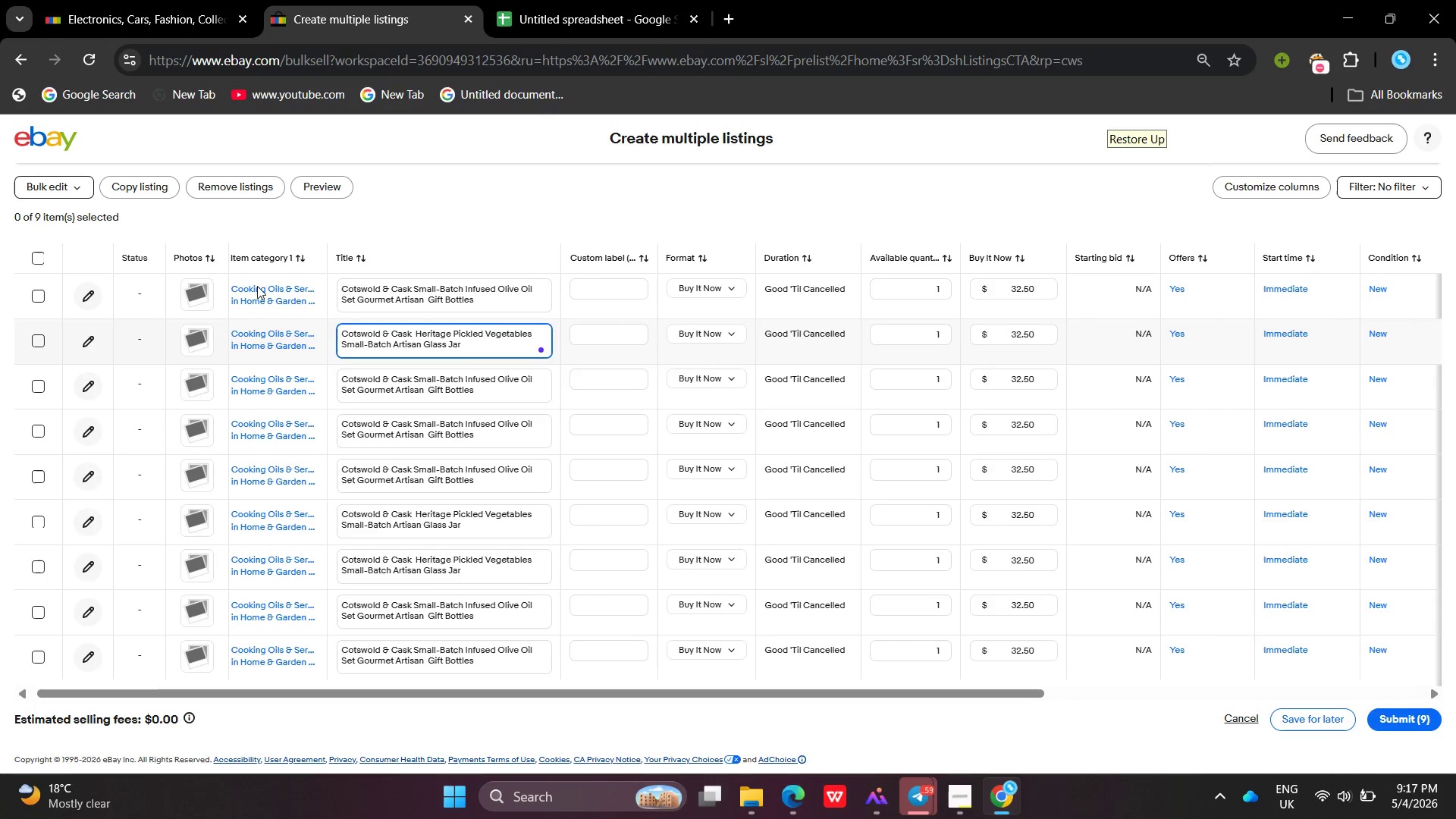 
left_click([34, 344])
 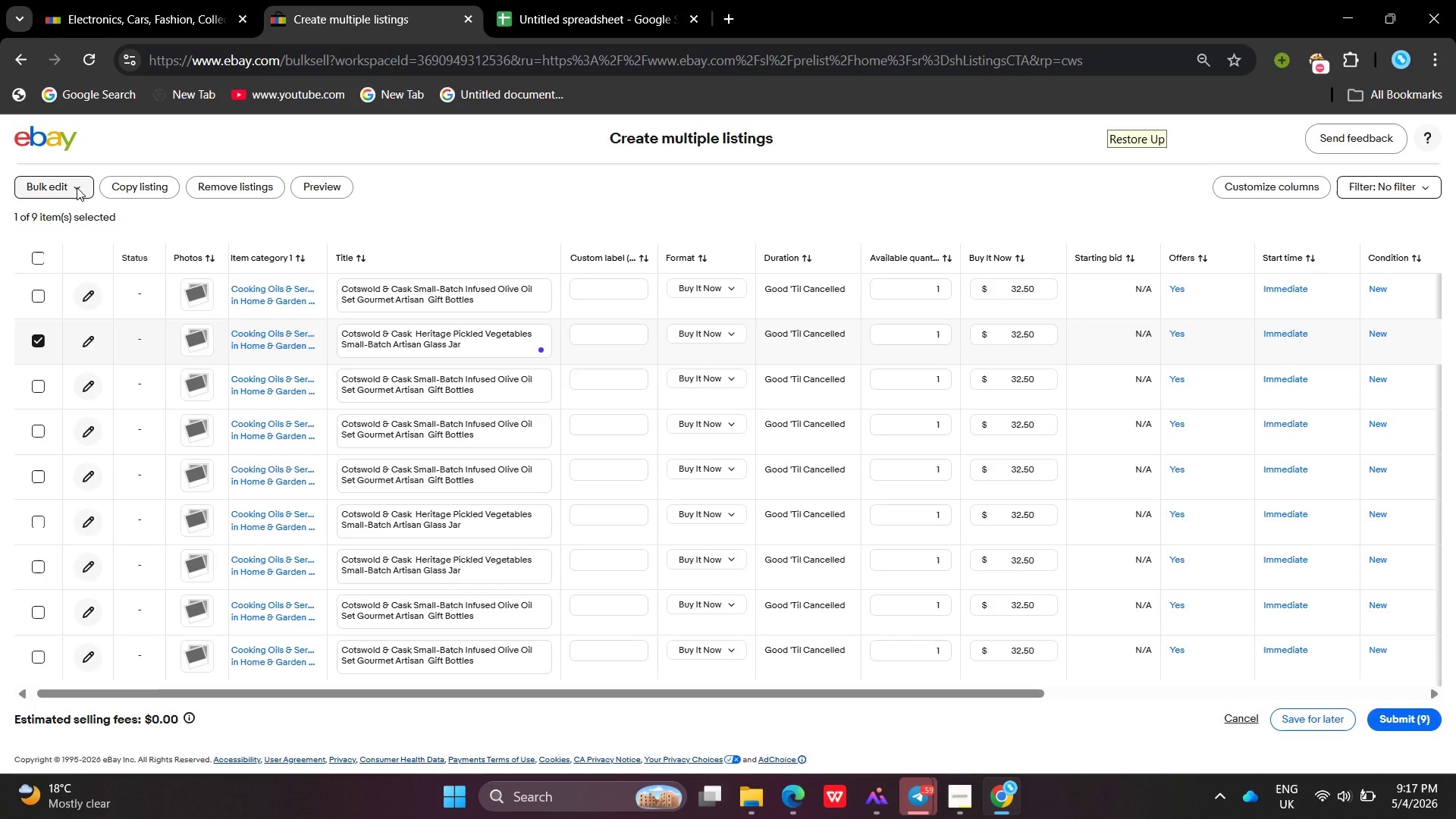 
left_click([77, 187])
 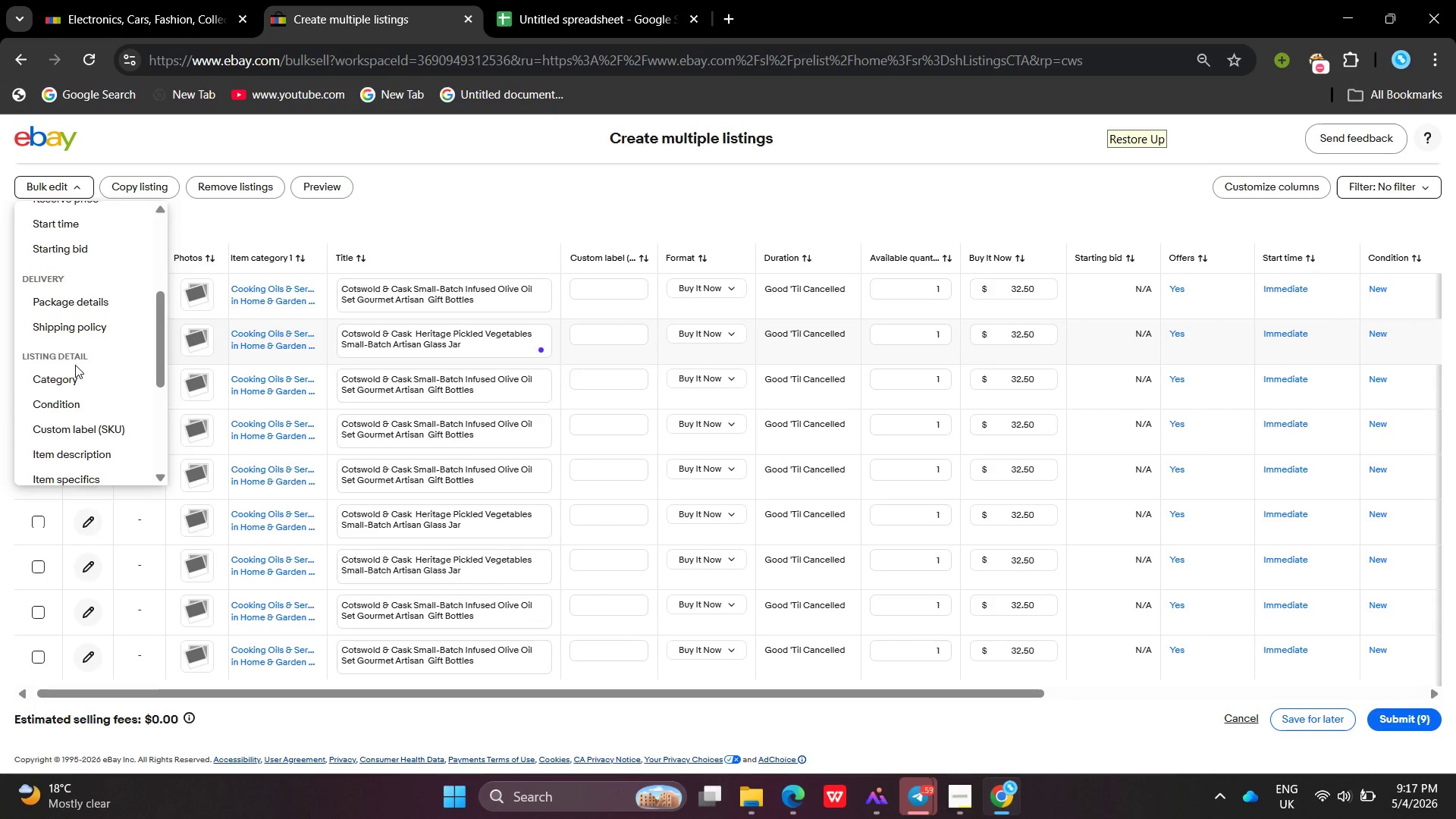 
left_click([74, 373])
 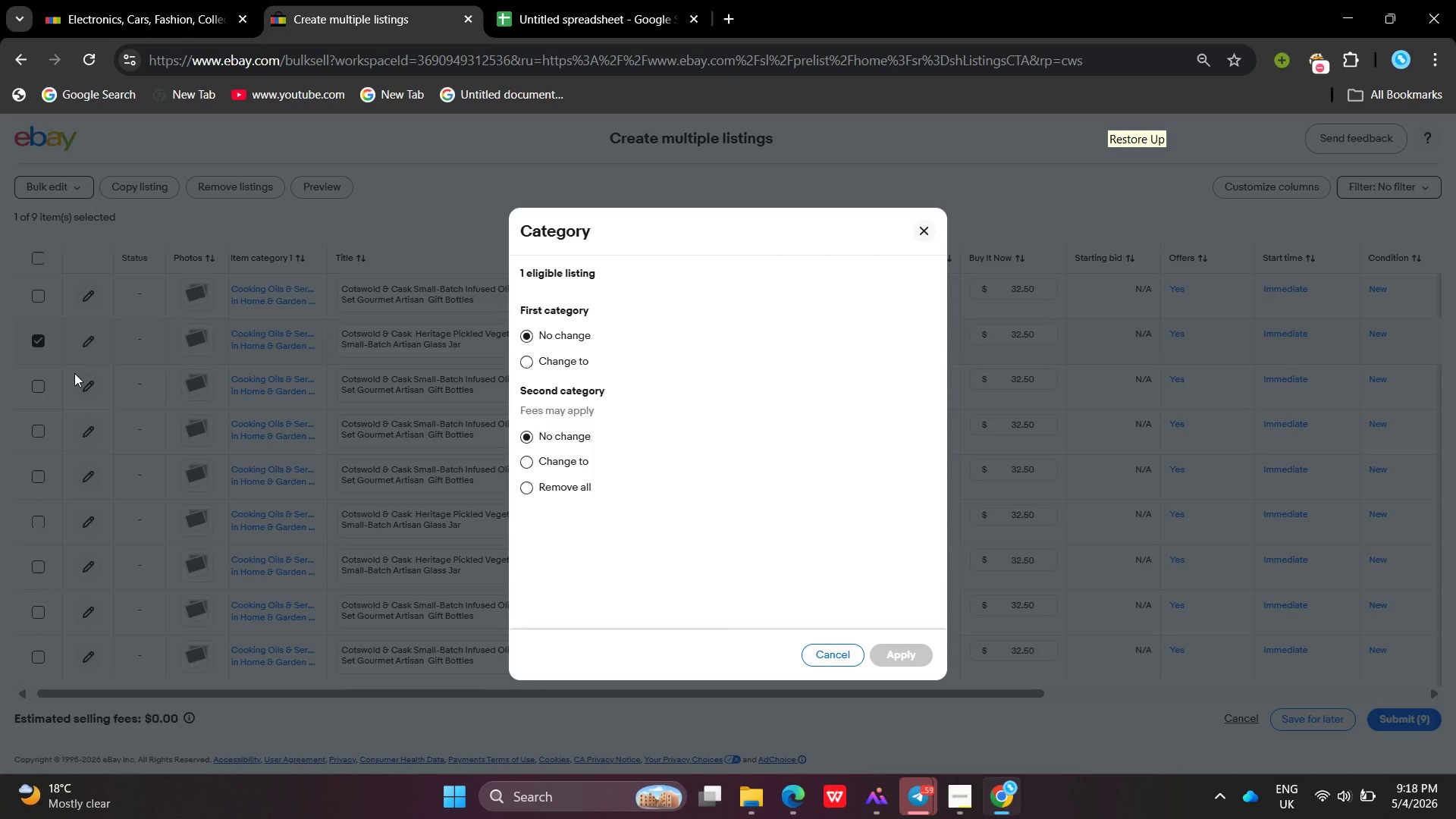 
wait(44.95)
 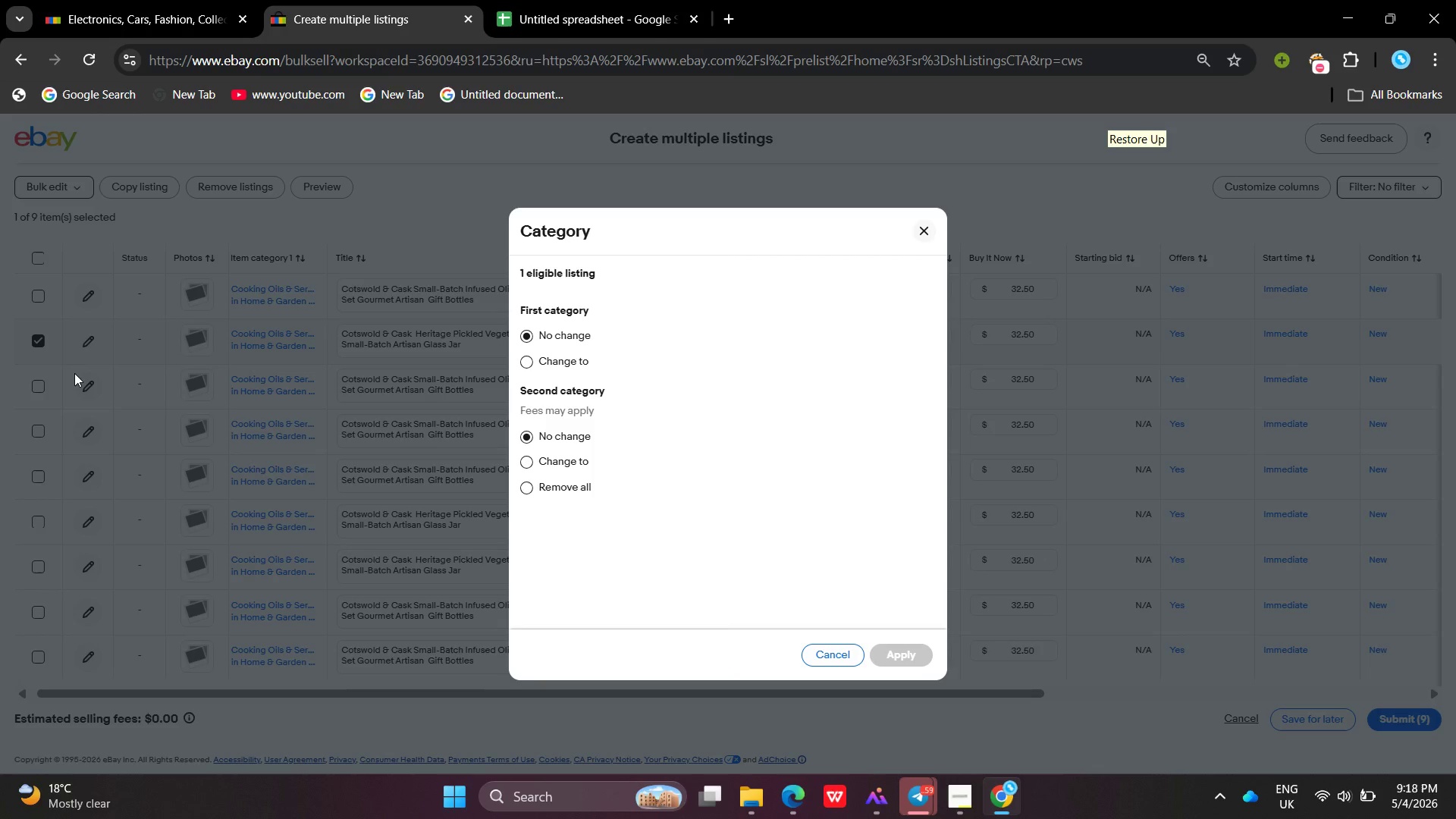 
left_click([529, 366])
 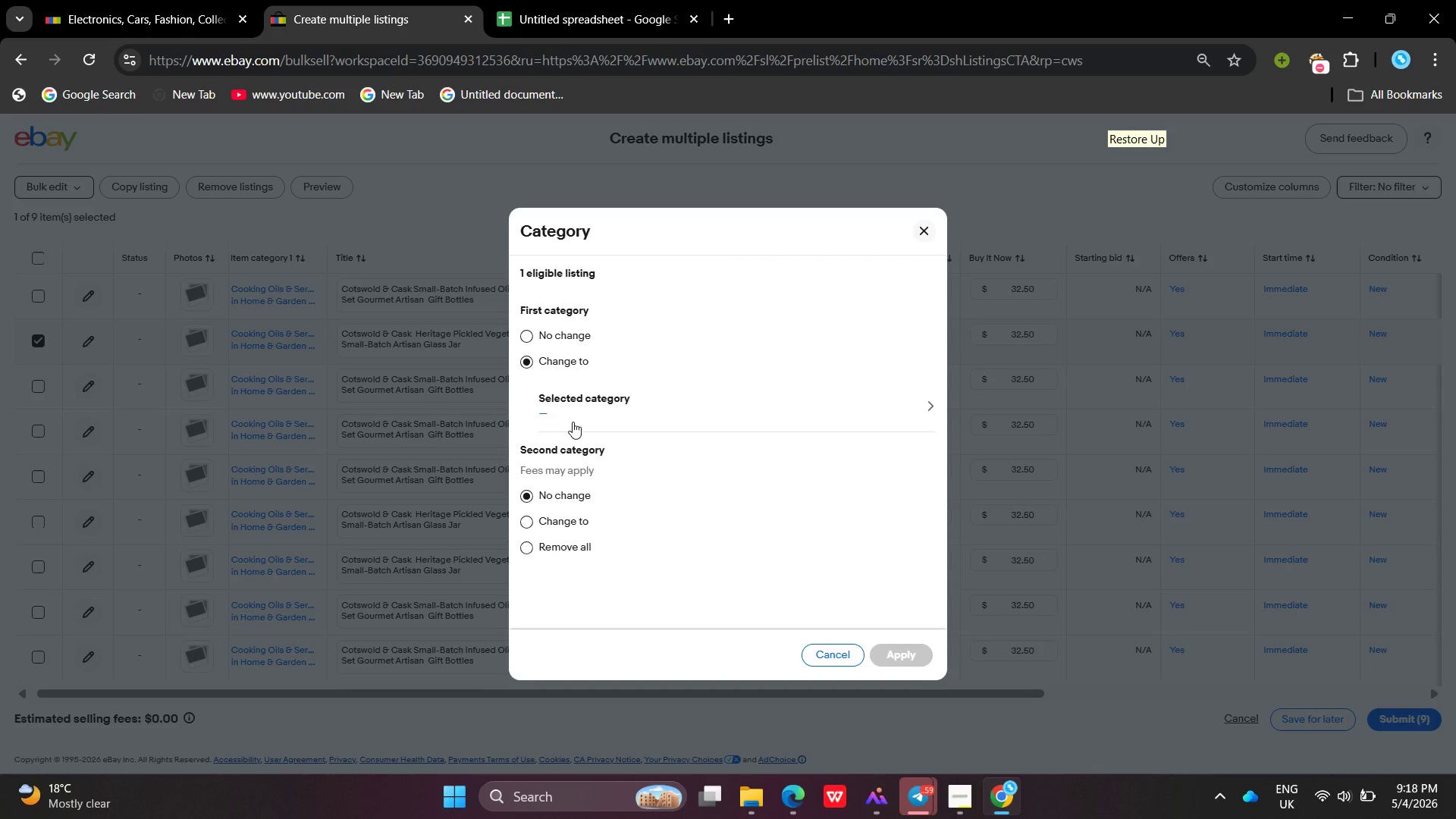 
left_click([573, 422])
 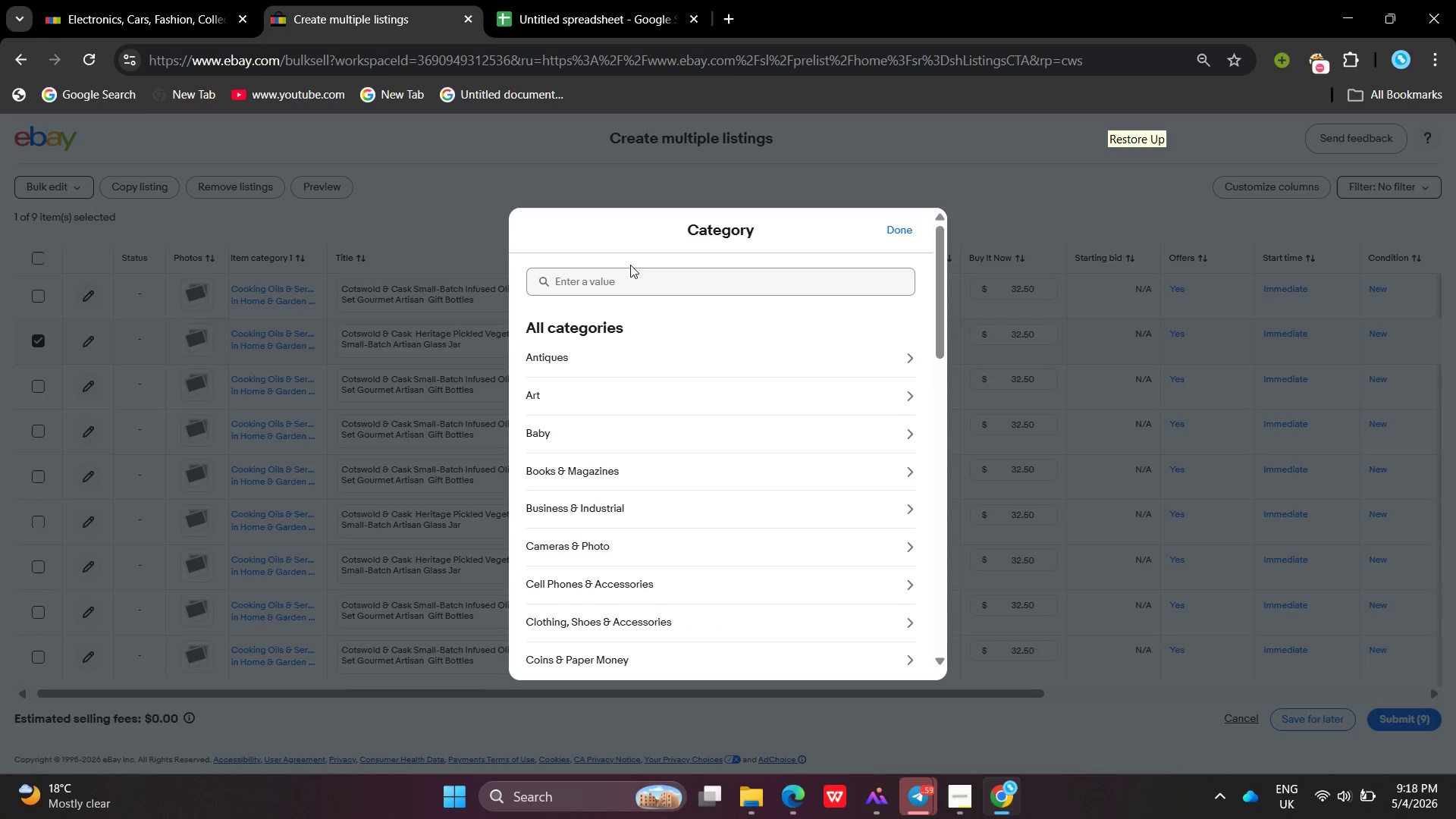 
left_click([626, 284])
 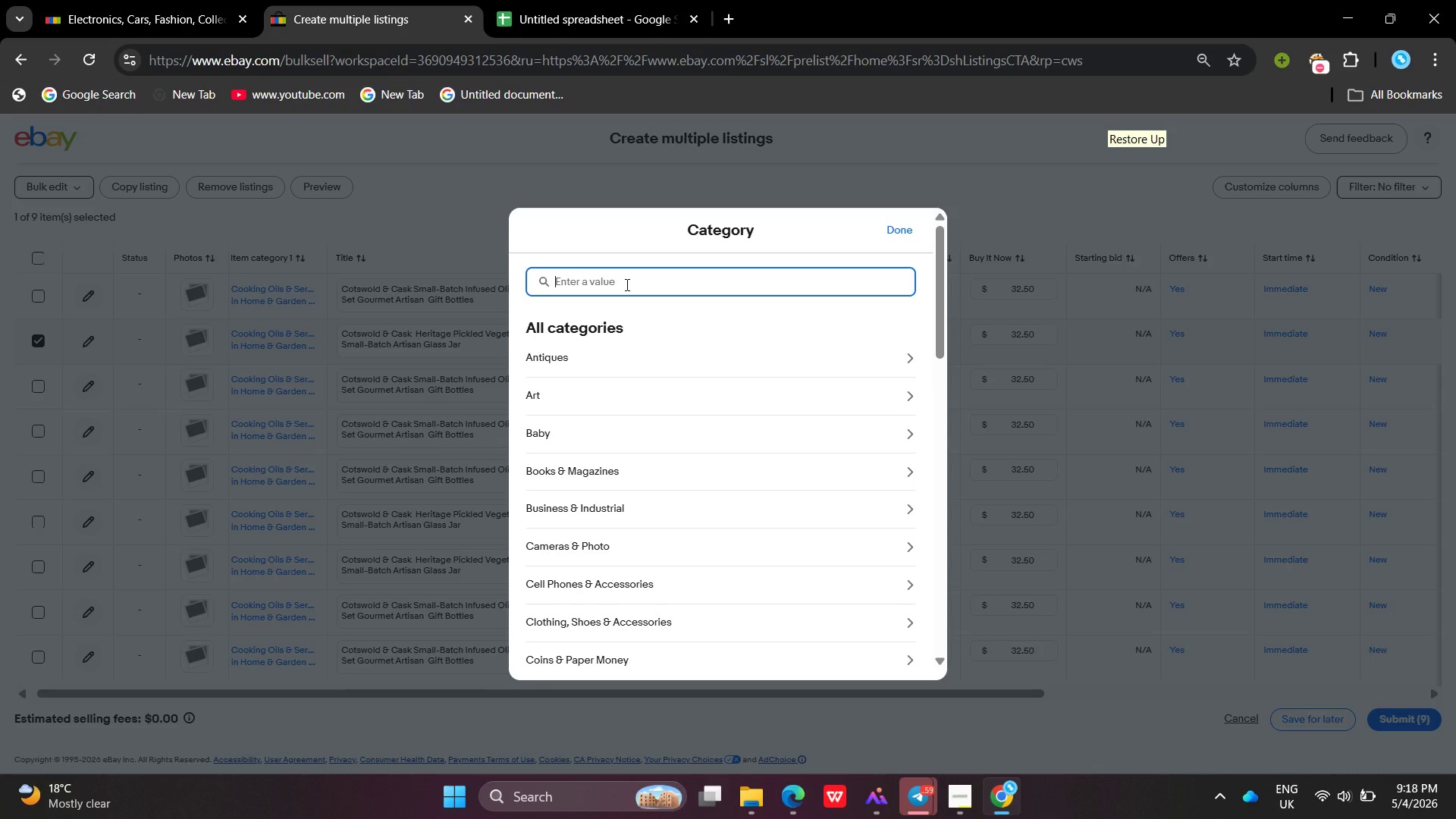 
type(Food & Bev)
 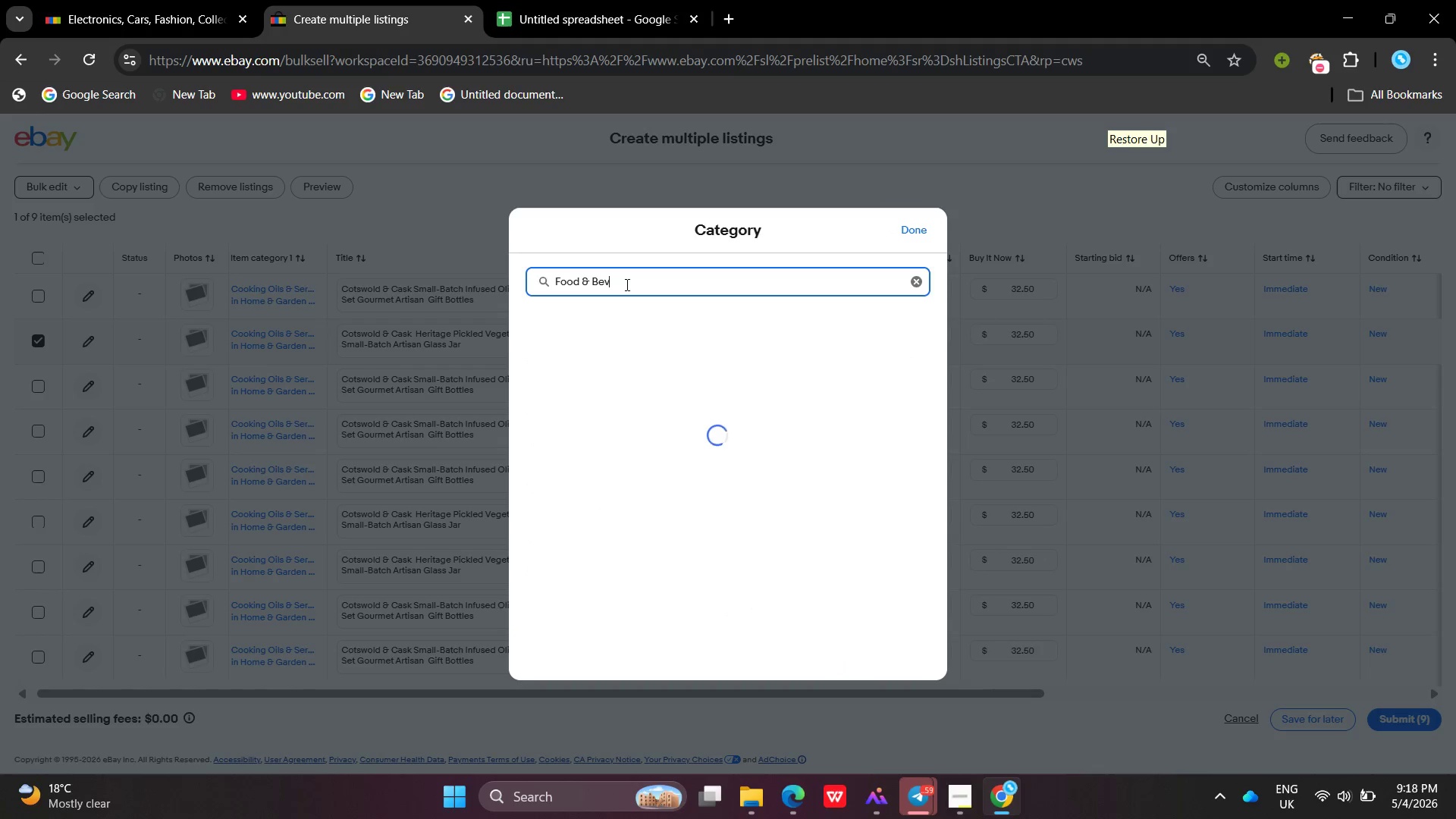 
type(erg)
key(Backspace)
type(ages )
 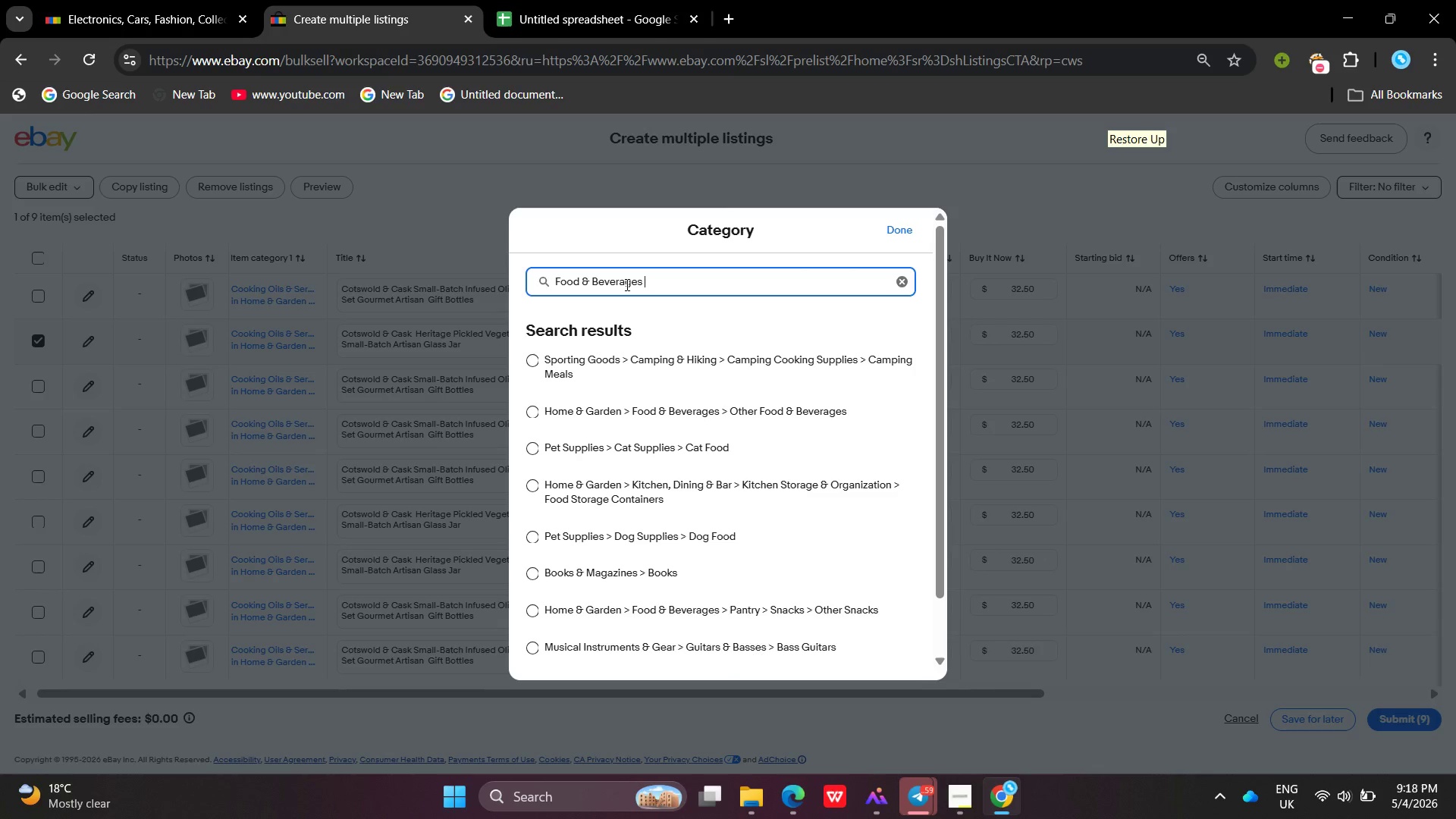 
type(pan)
 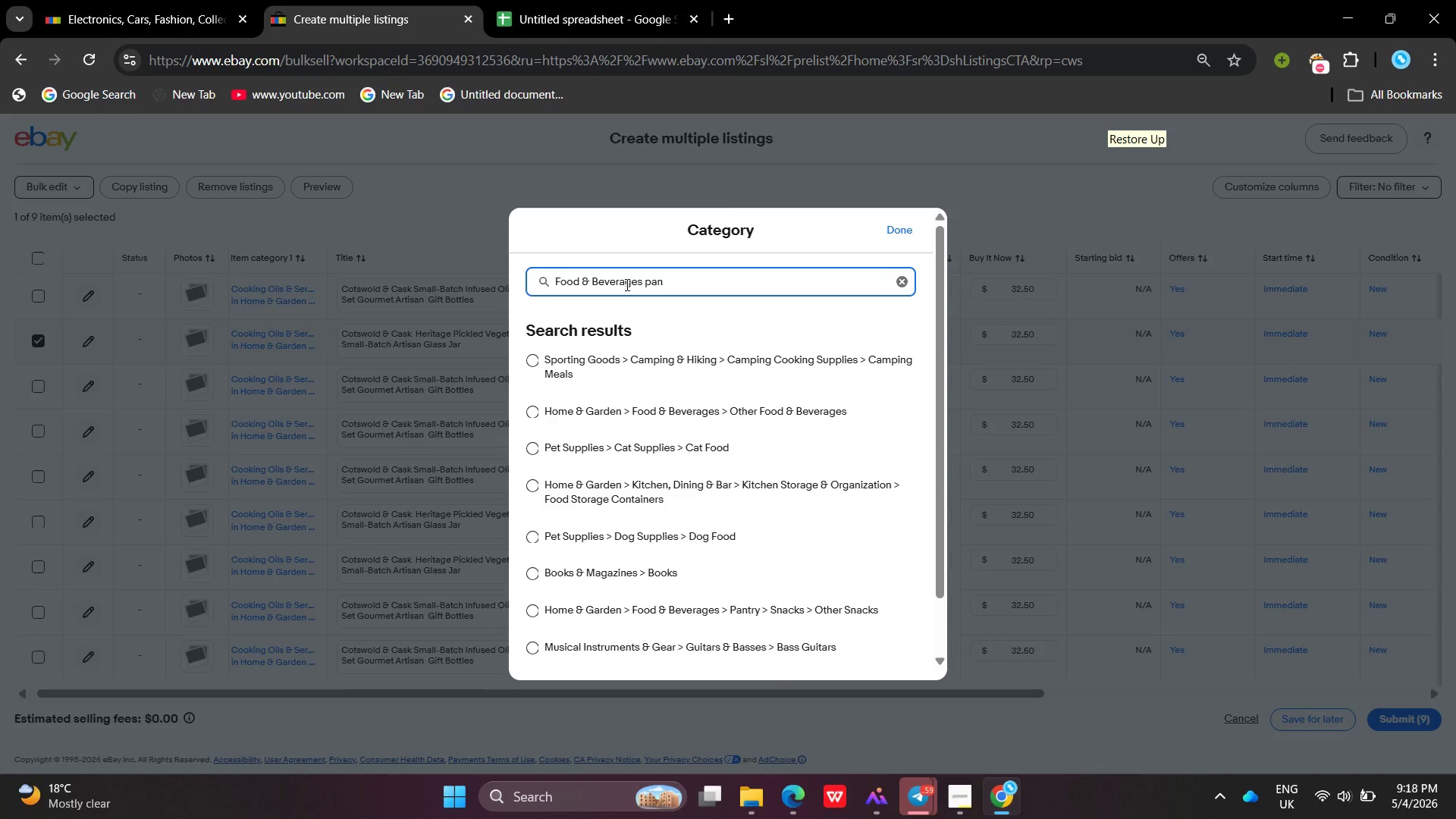 
key(Backspace)
 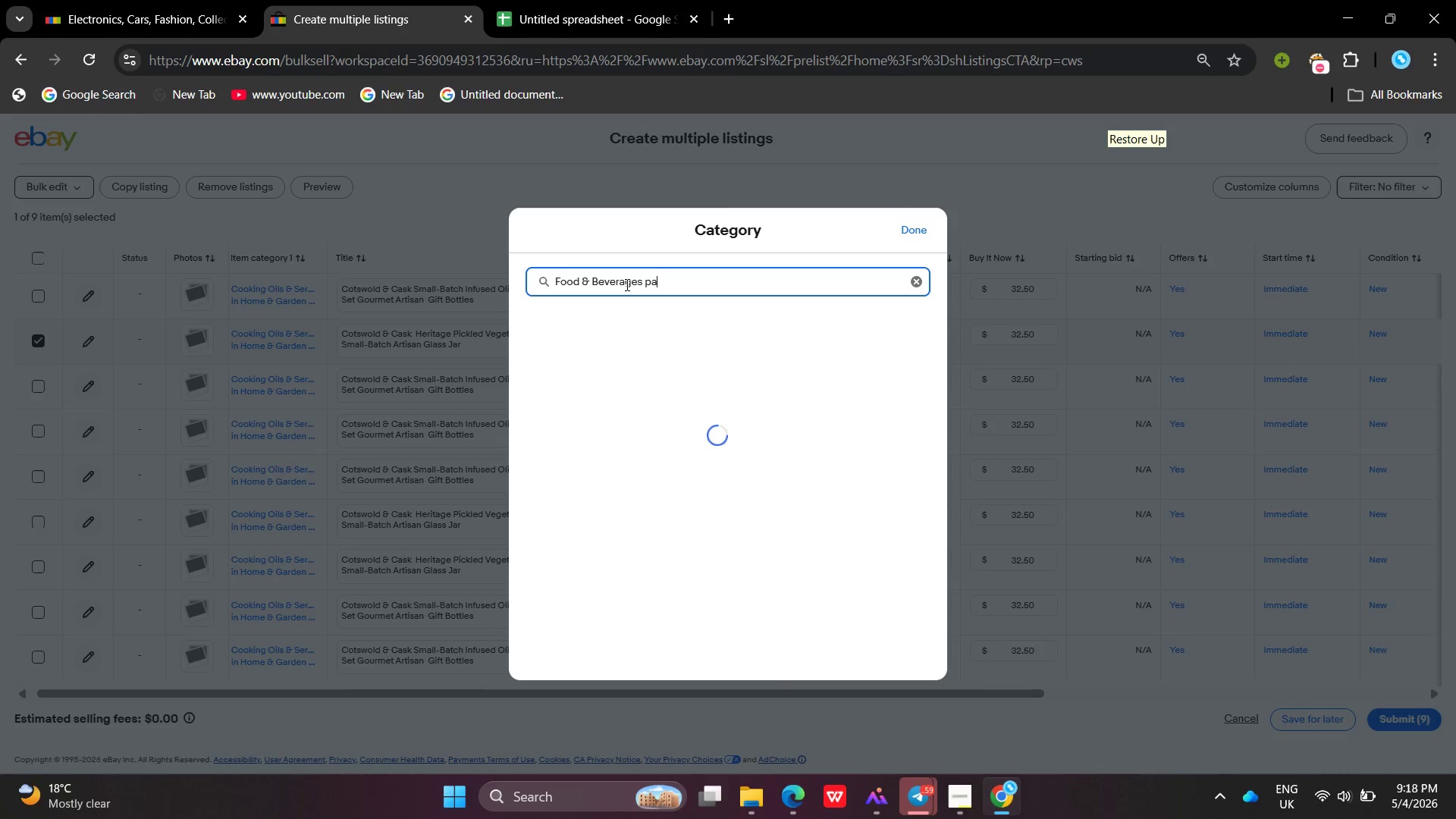 
key(Backspace)
 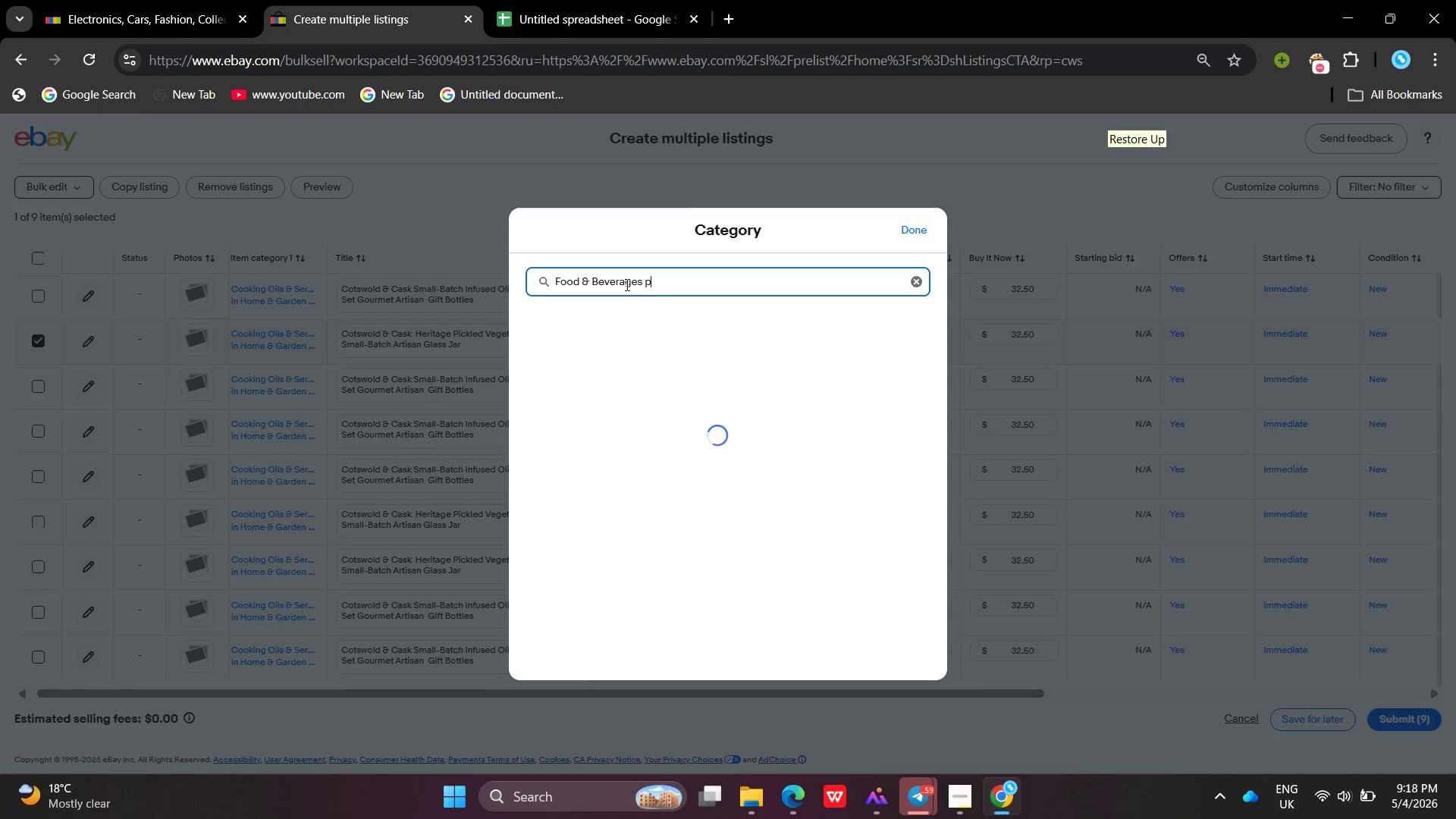 
key(Backspace)
 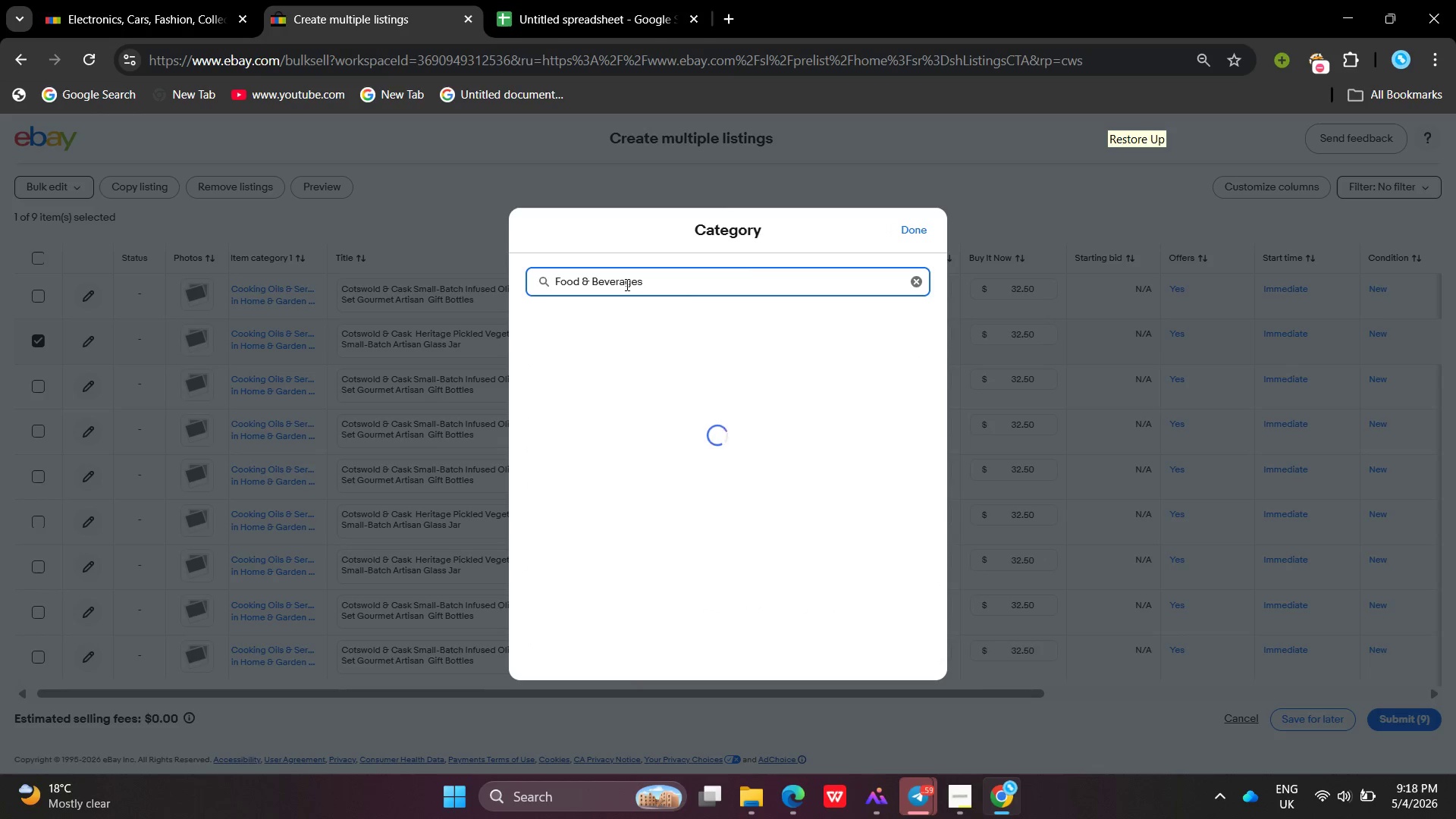 
key(Shift+Period)
 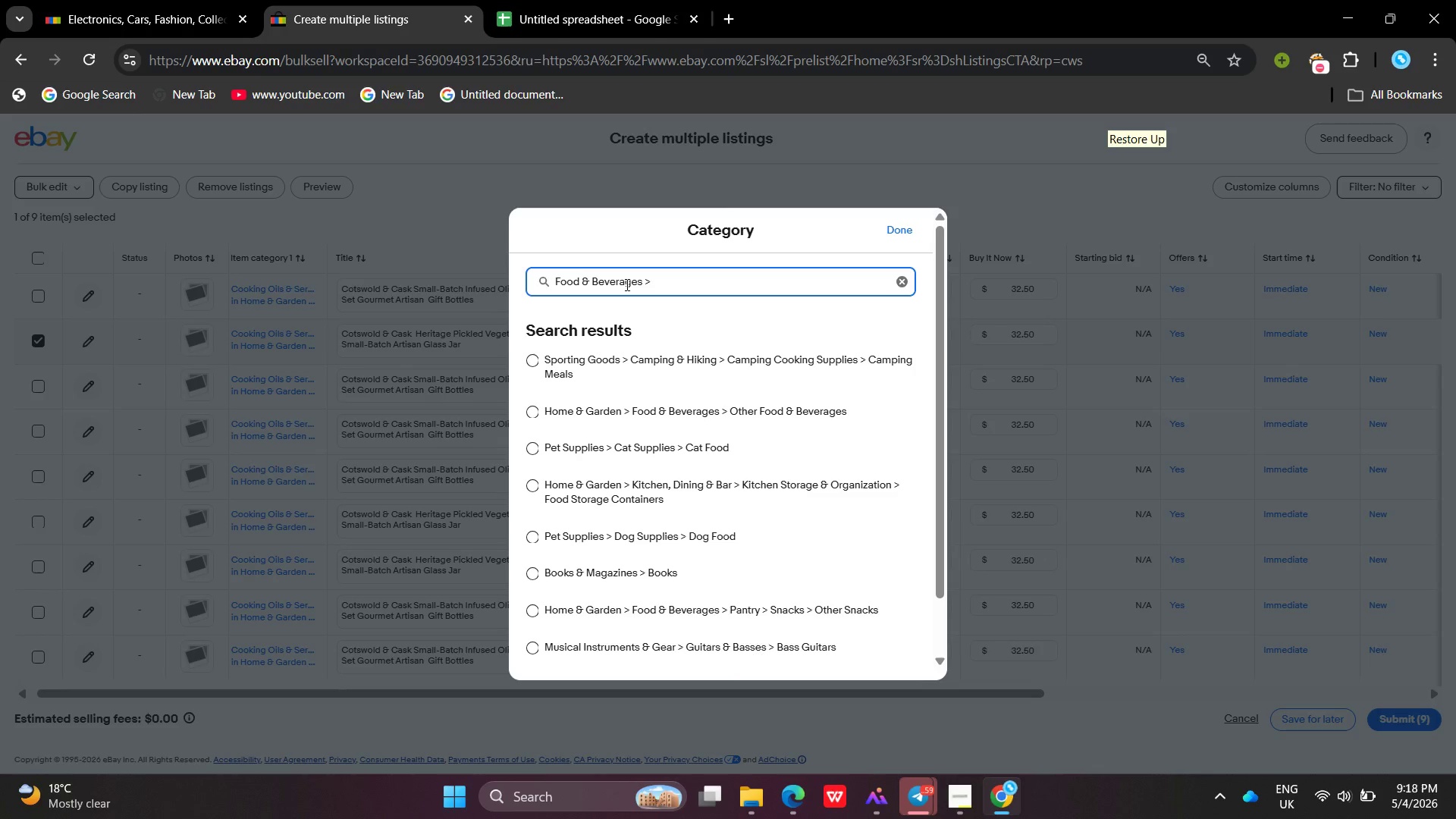 
wait(5.09)
 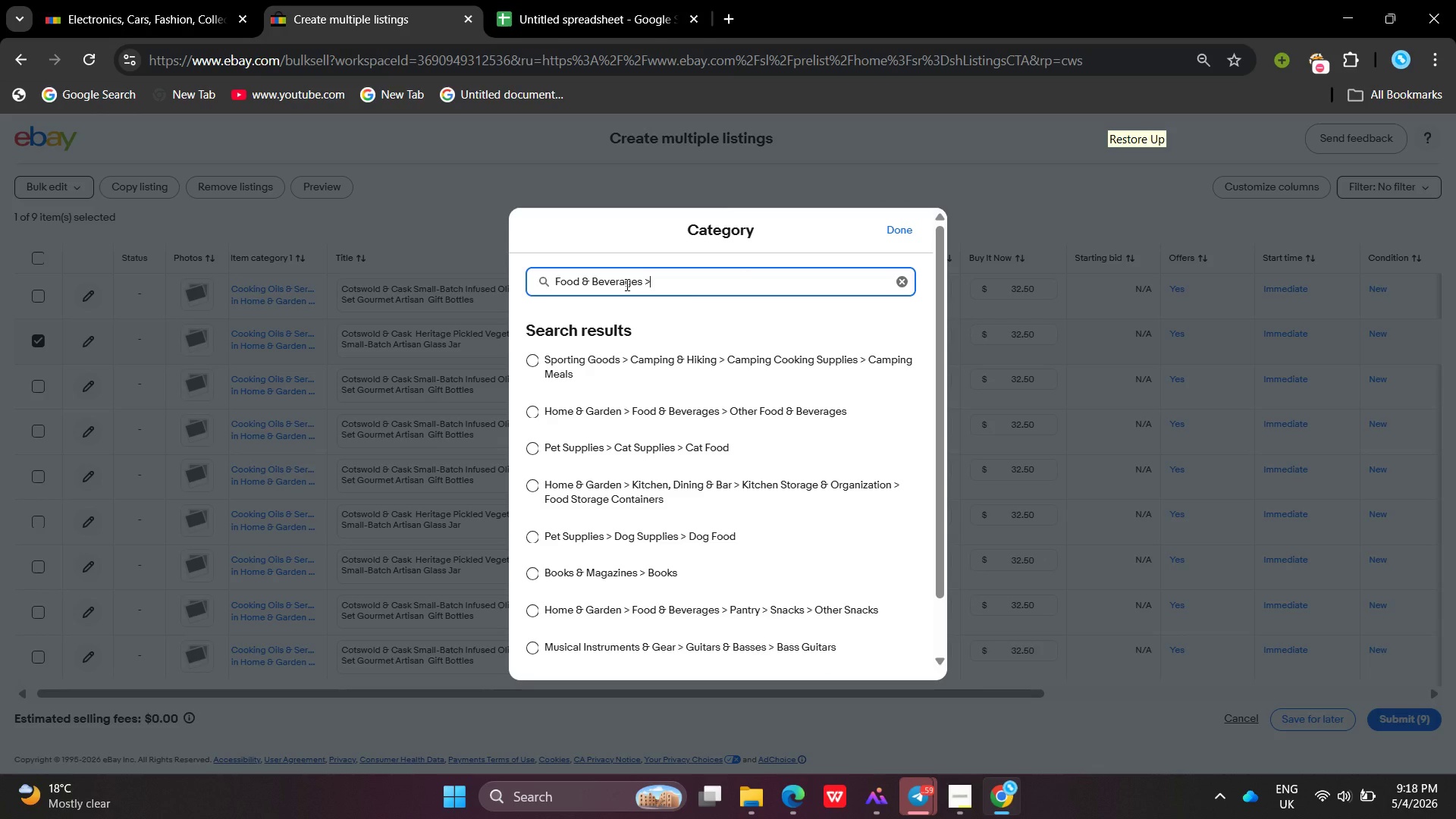 
type( Pan)
 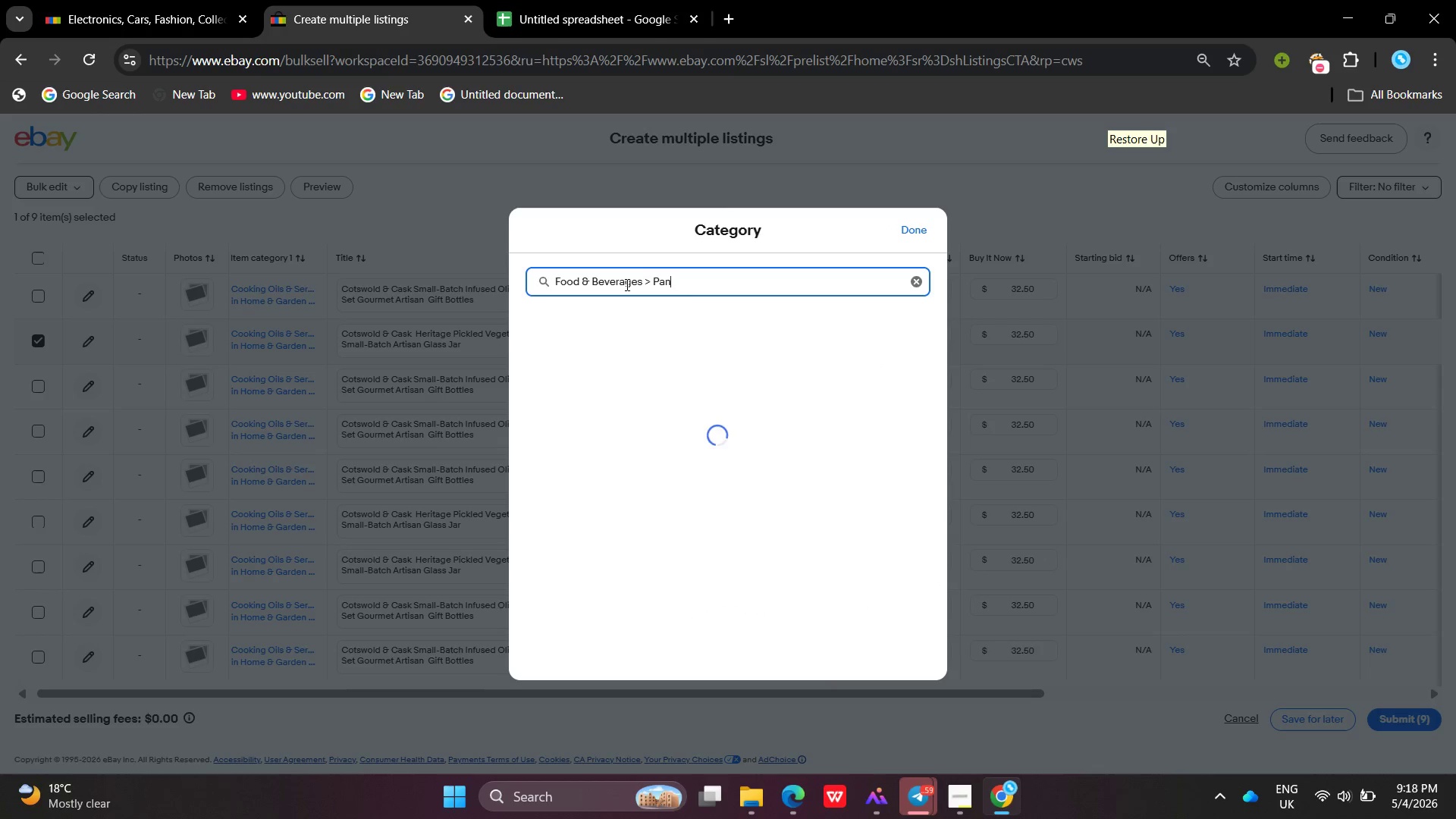 
wait(7.17)
 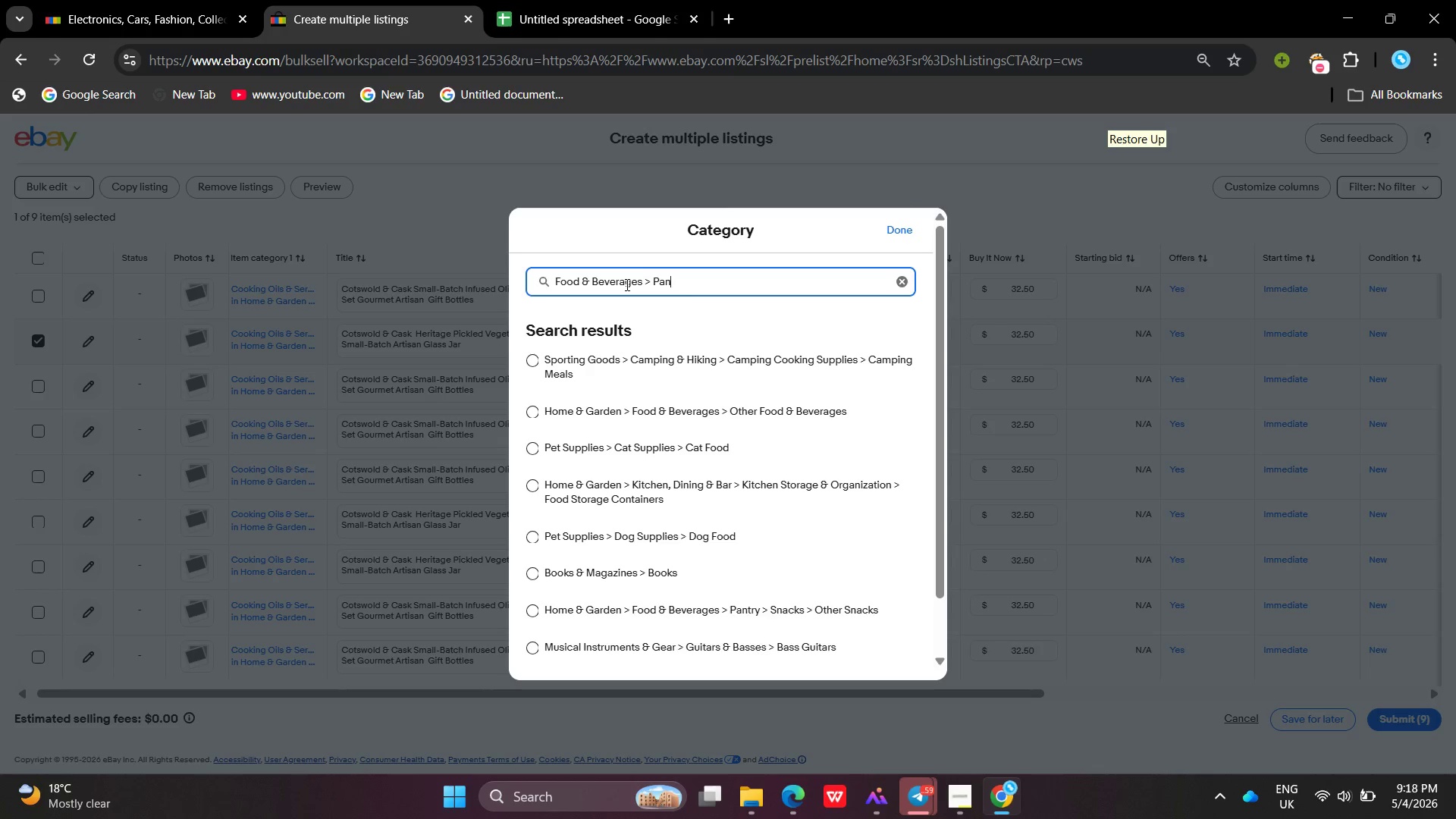 
type(try > Jams)
 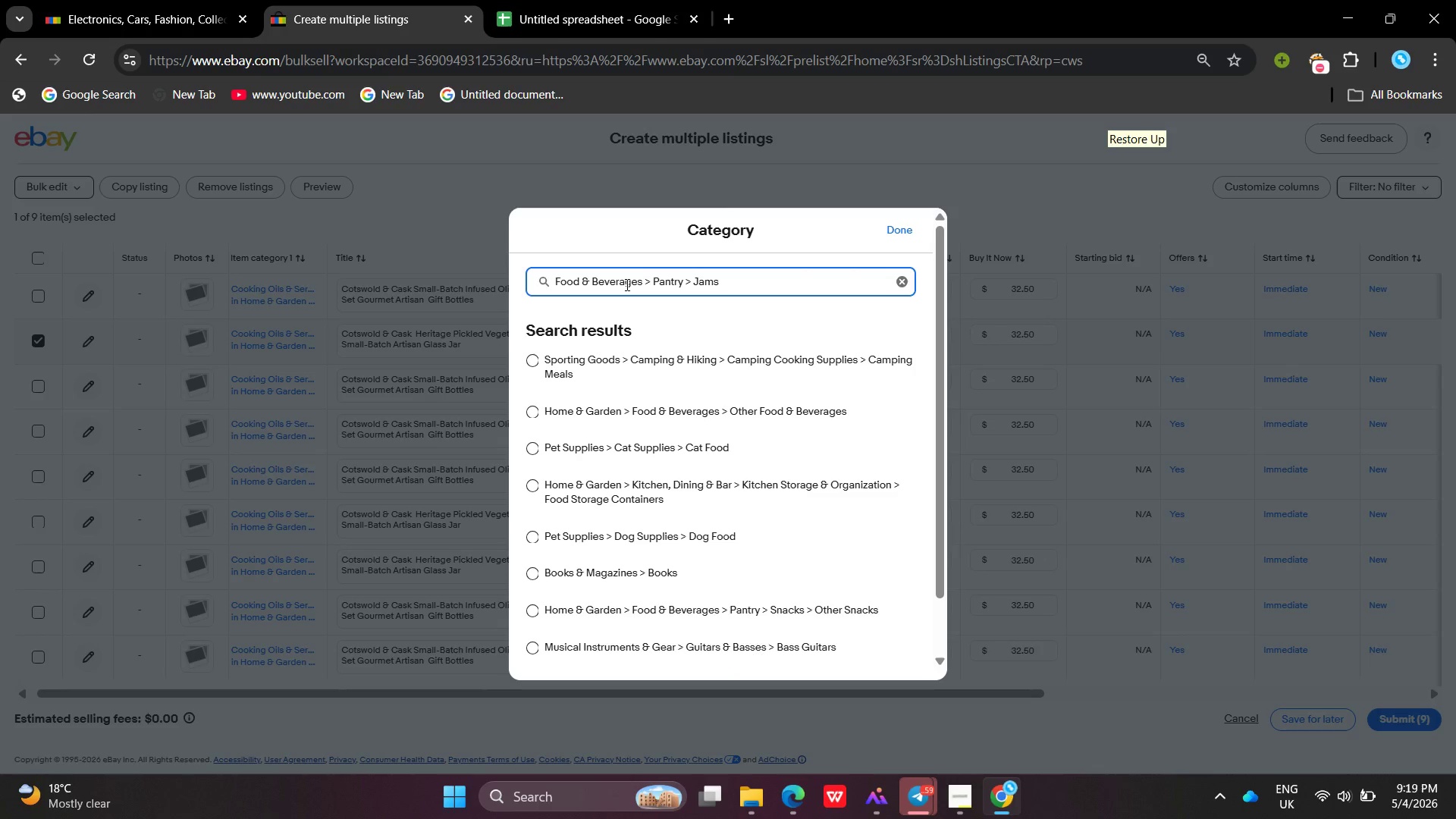 
wait(20.42)
 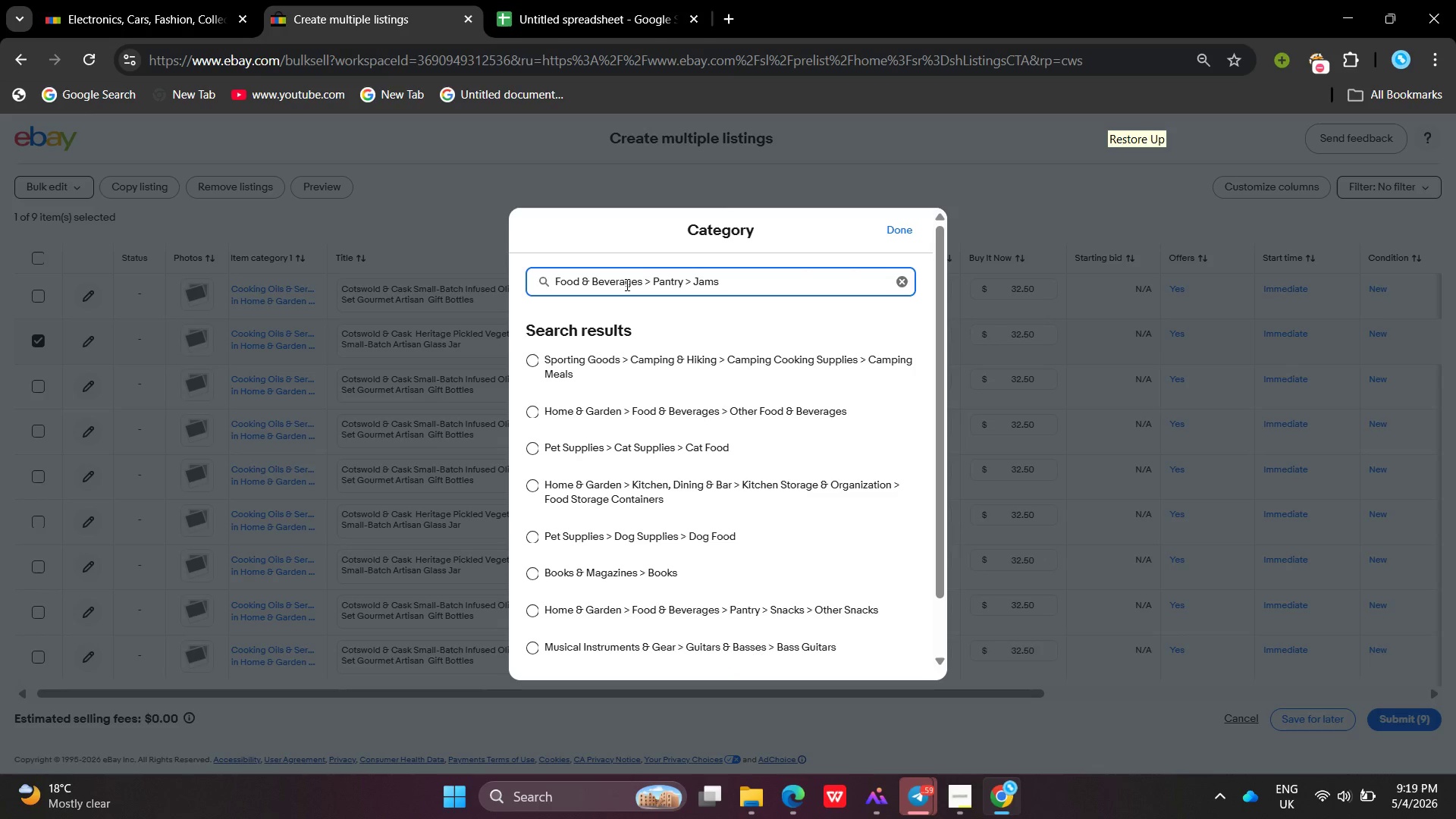 
key(Control+ControlLeft)
 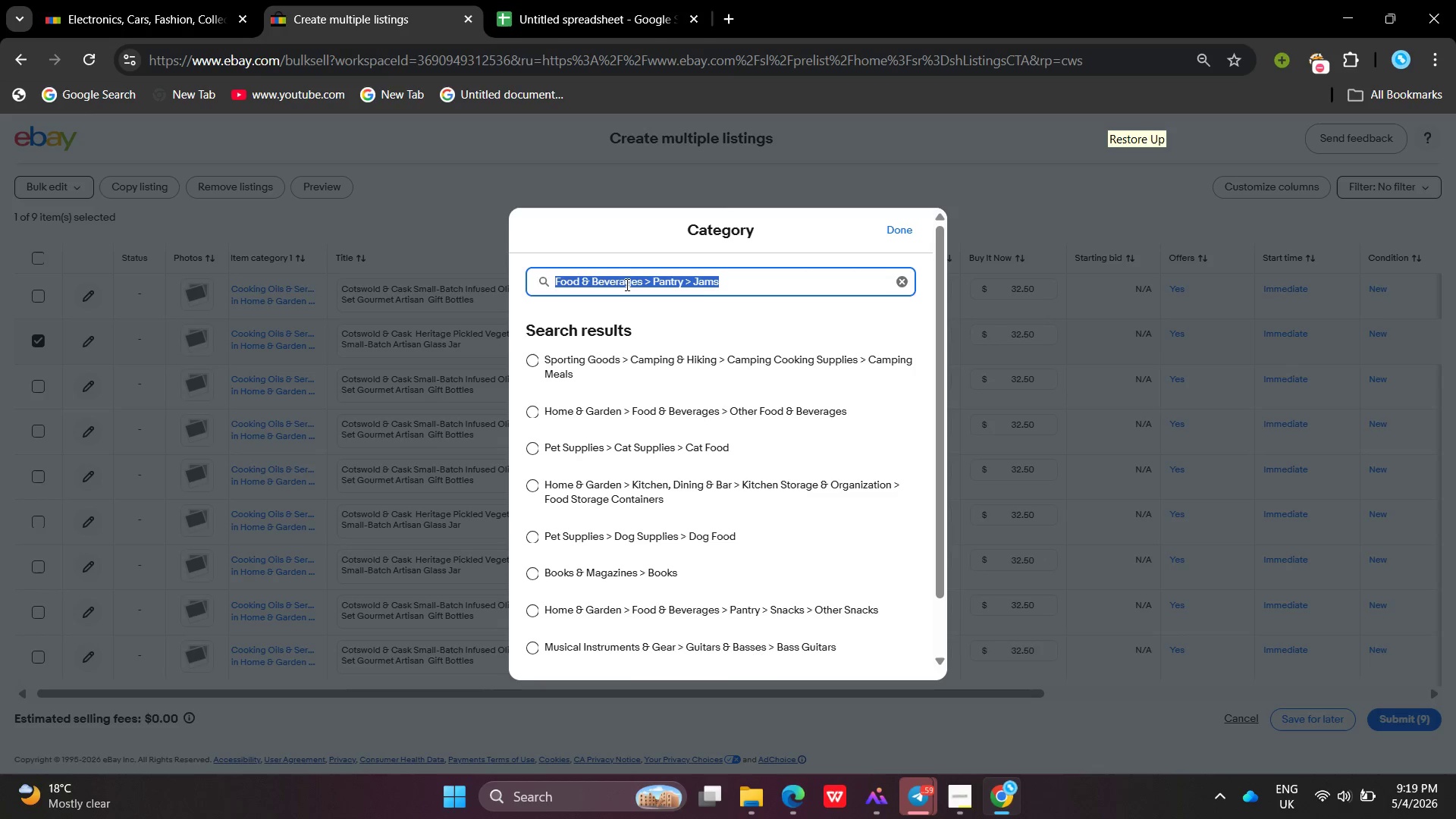 
key(Control+A)
 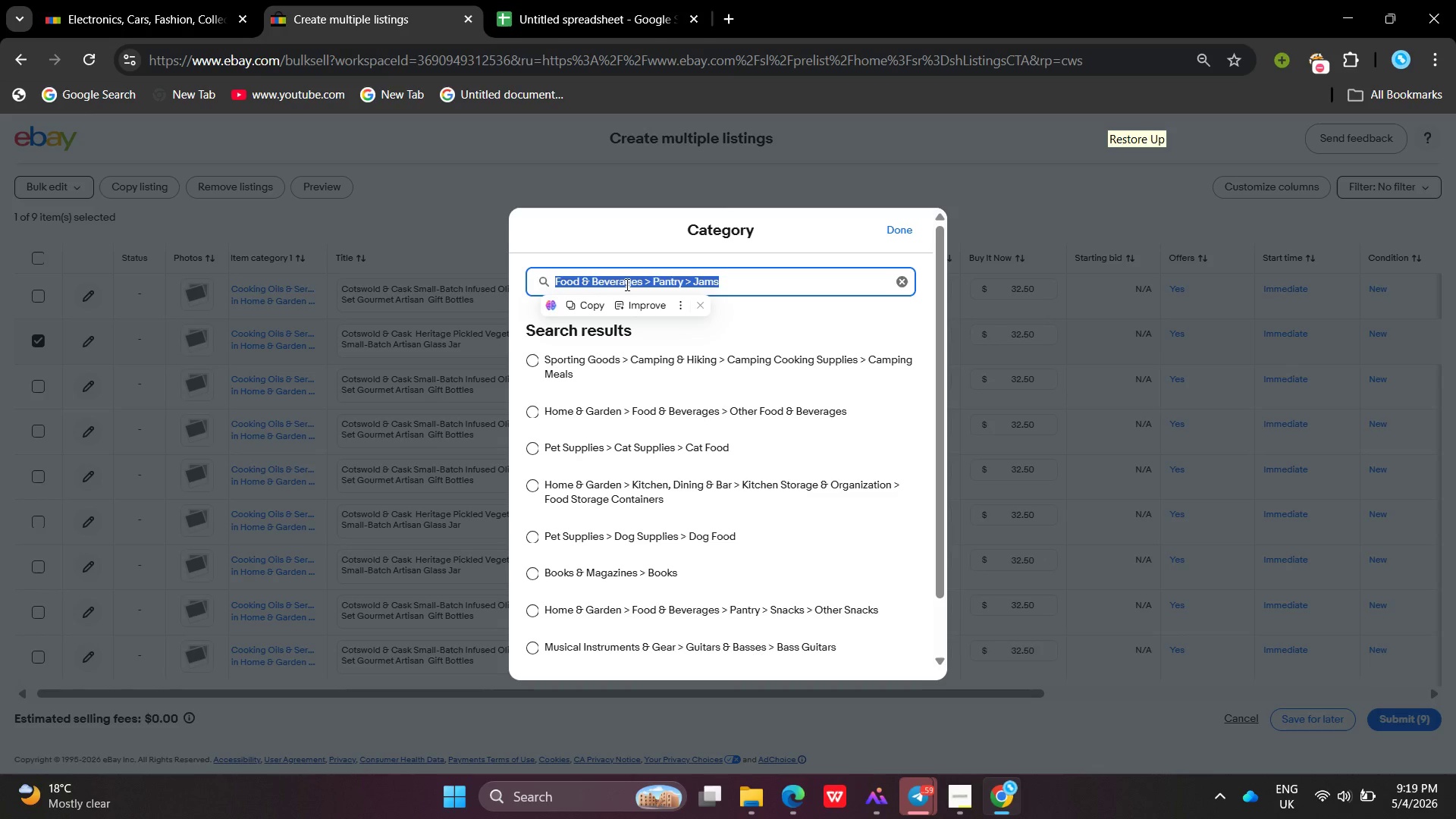 
key(Backspace)
type(jams)
 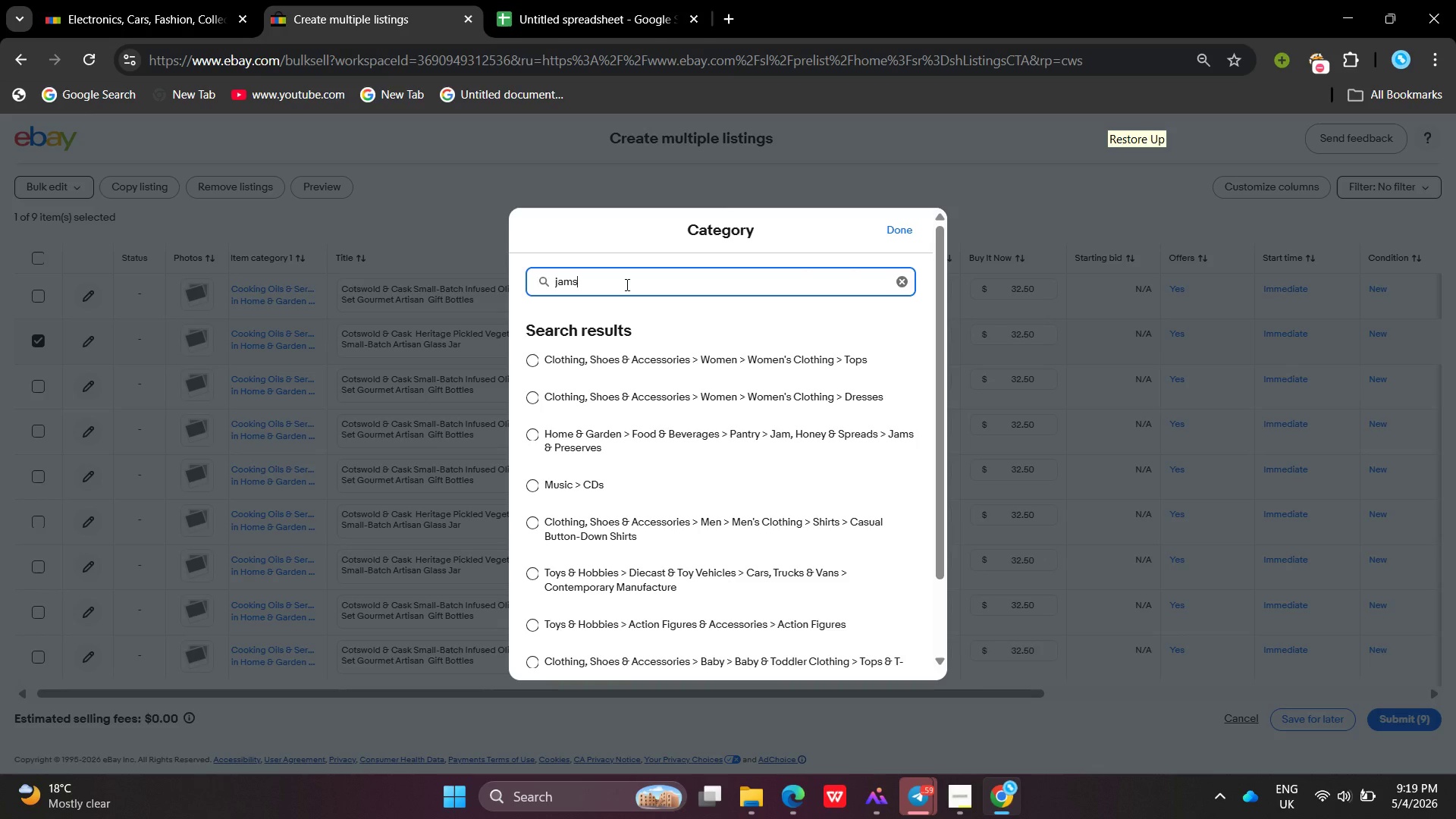 
wait(25.34)
 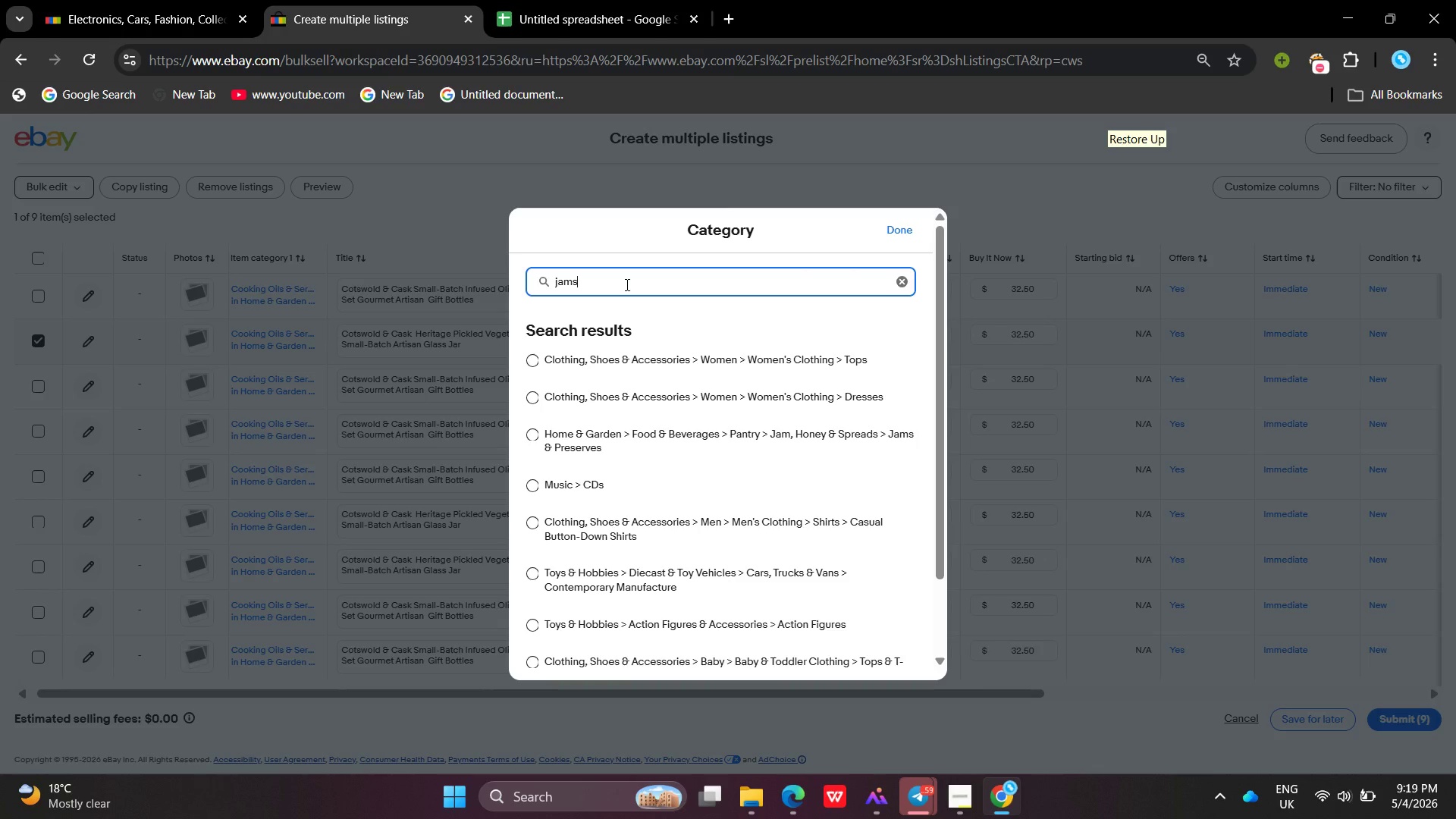 
key(Backspace)
key(Backspace)
type(Food & Beverages >)
 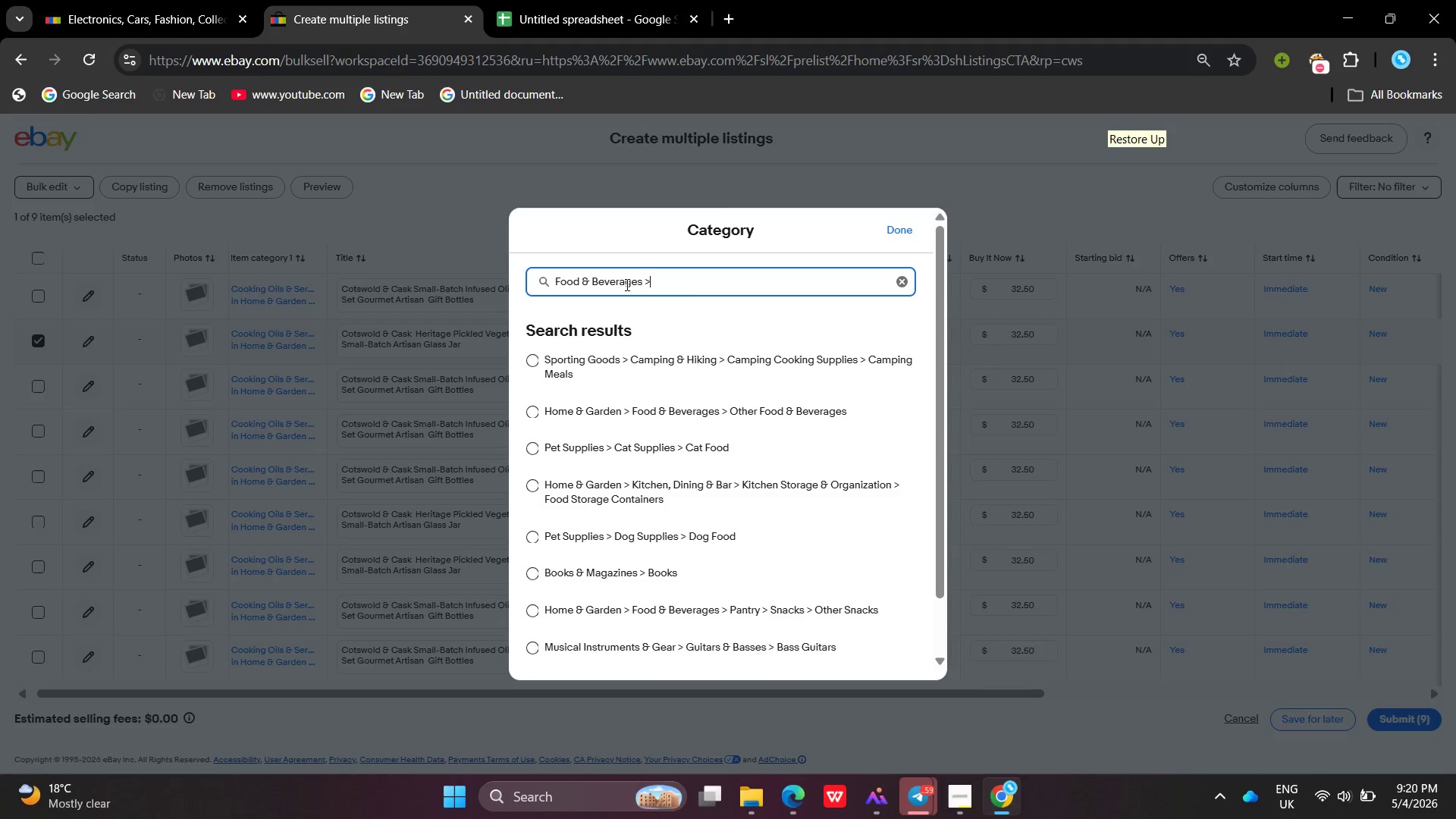 
wait(10.8)
 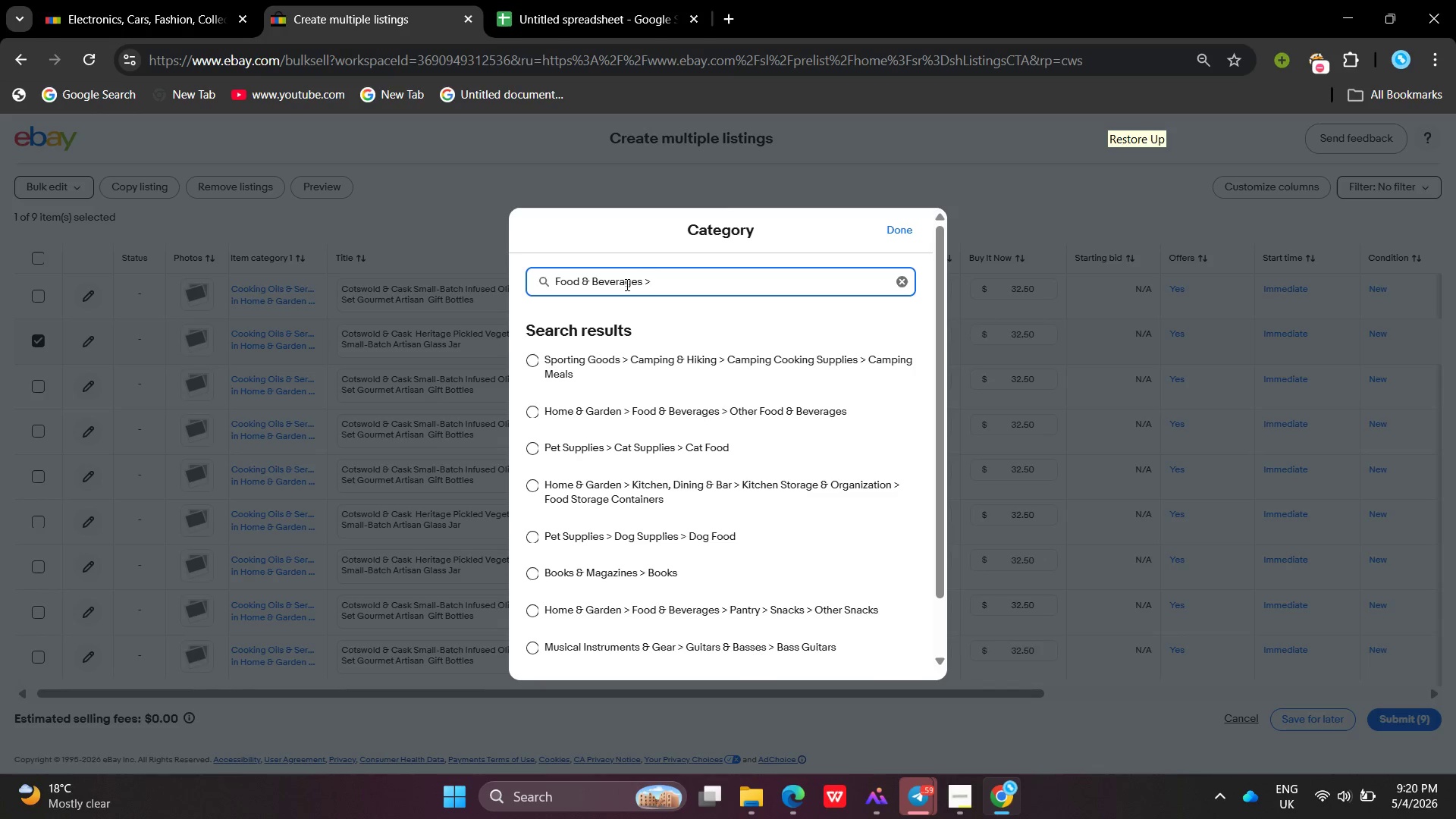 
type(Pan)
 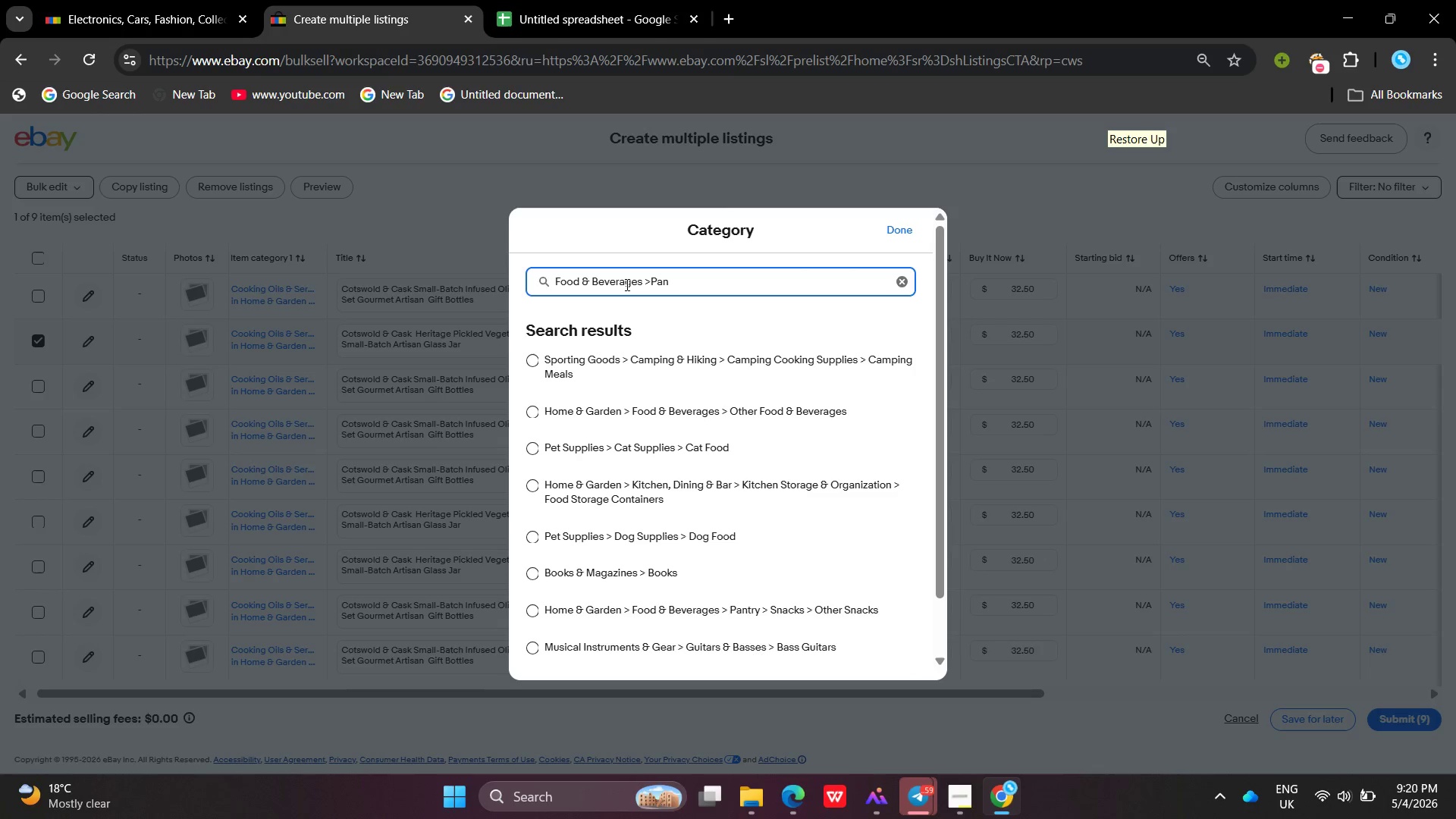 
type(try )
 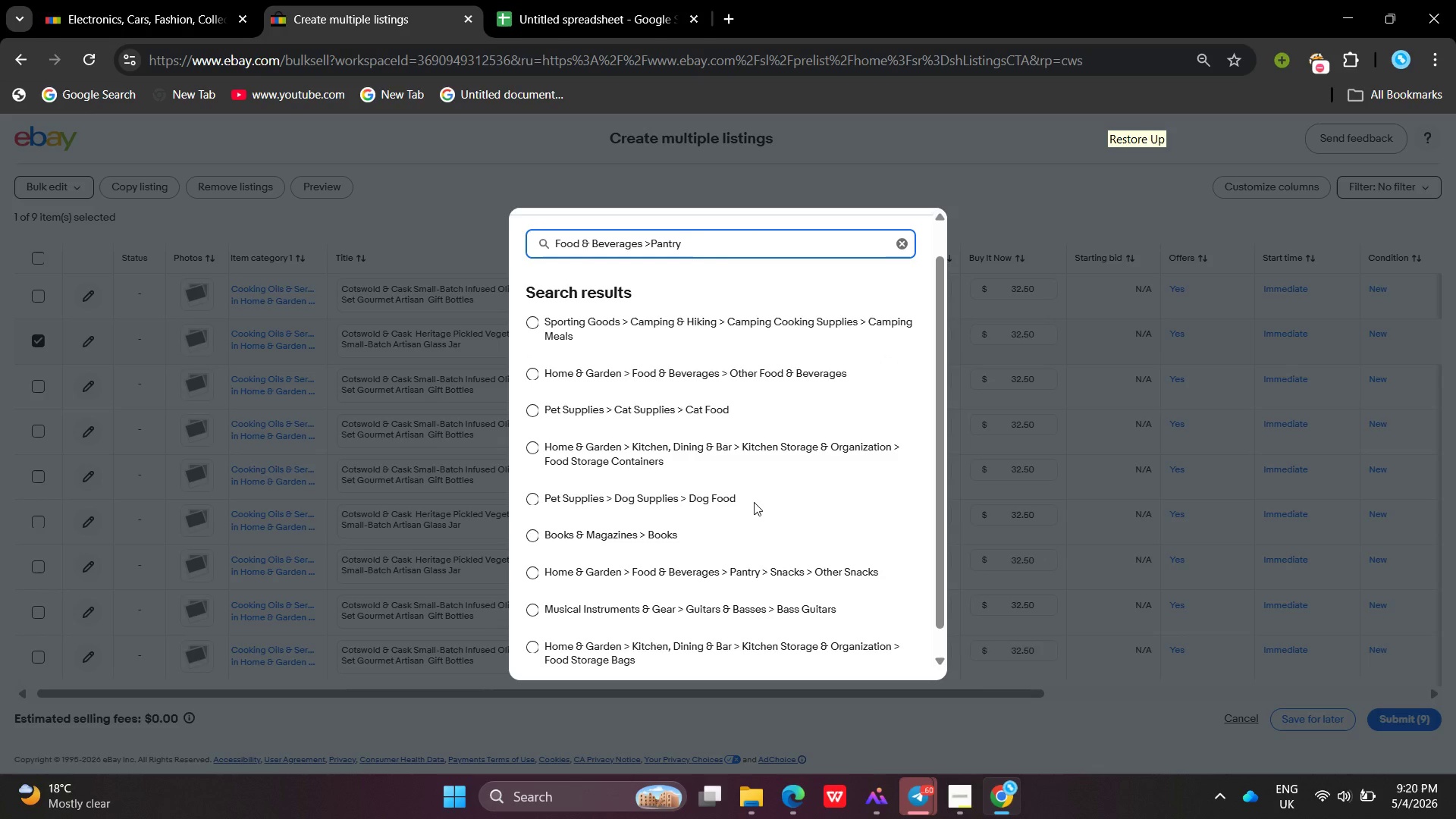 
wait(14.14)
 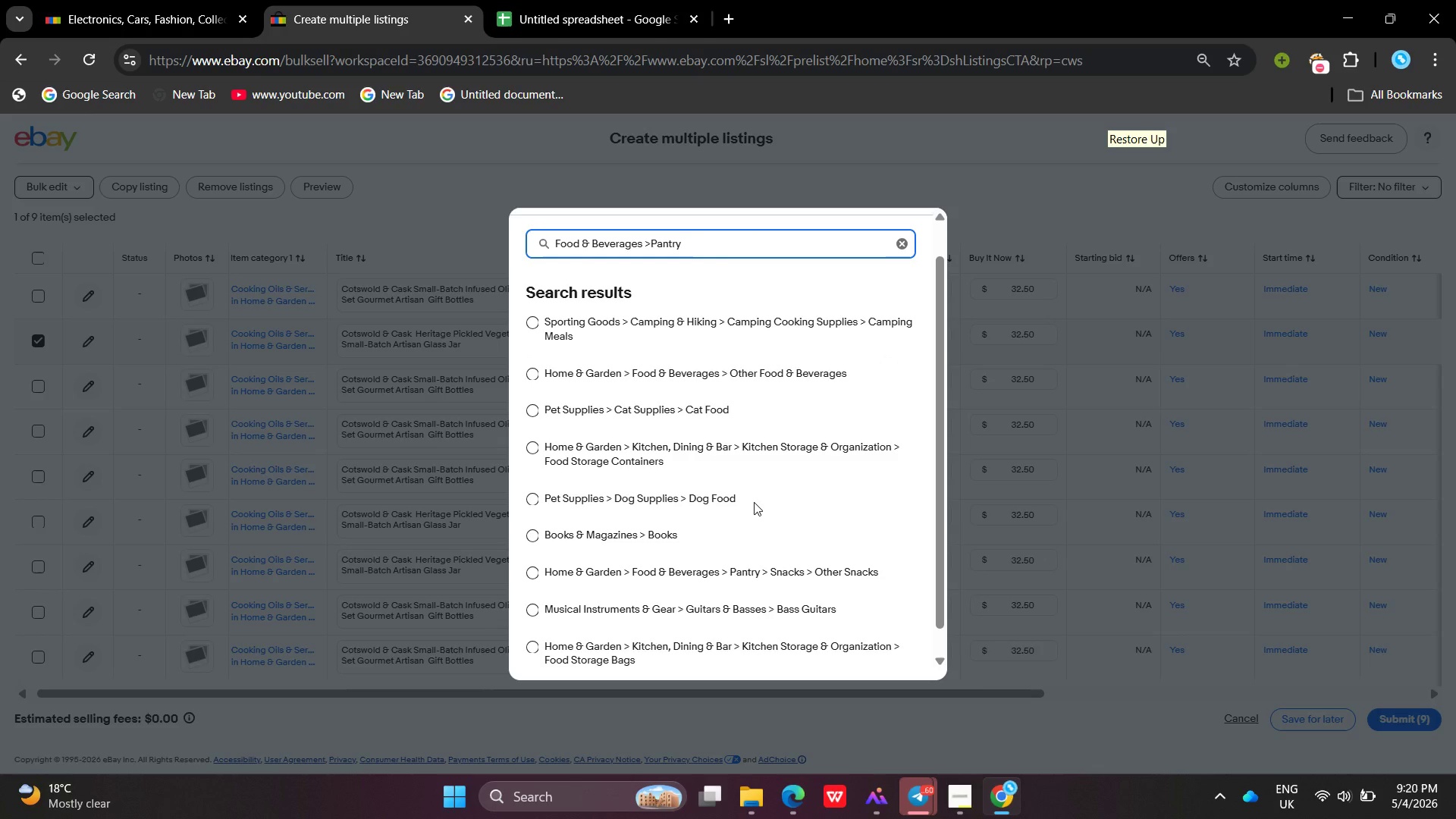 
key(Control+ControlLeft)
 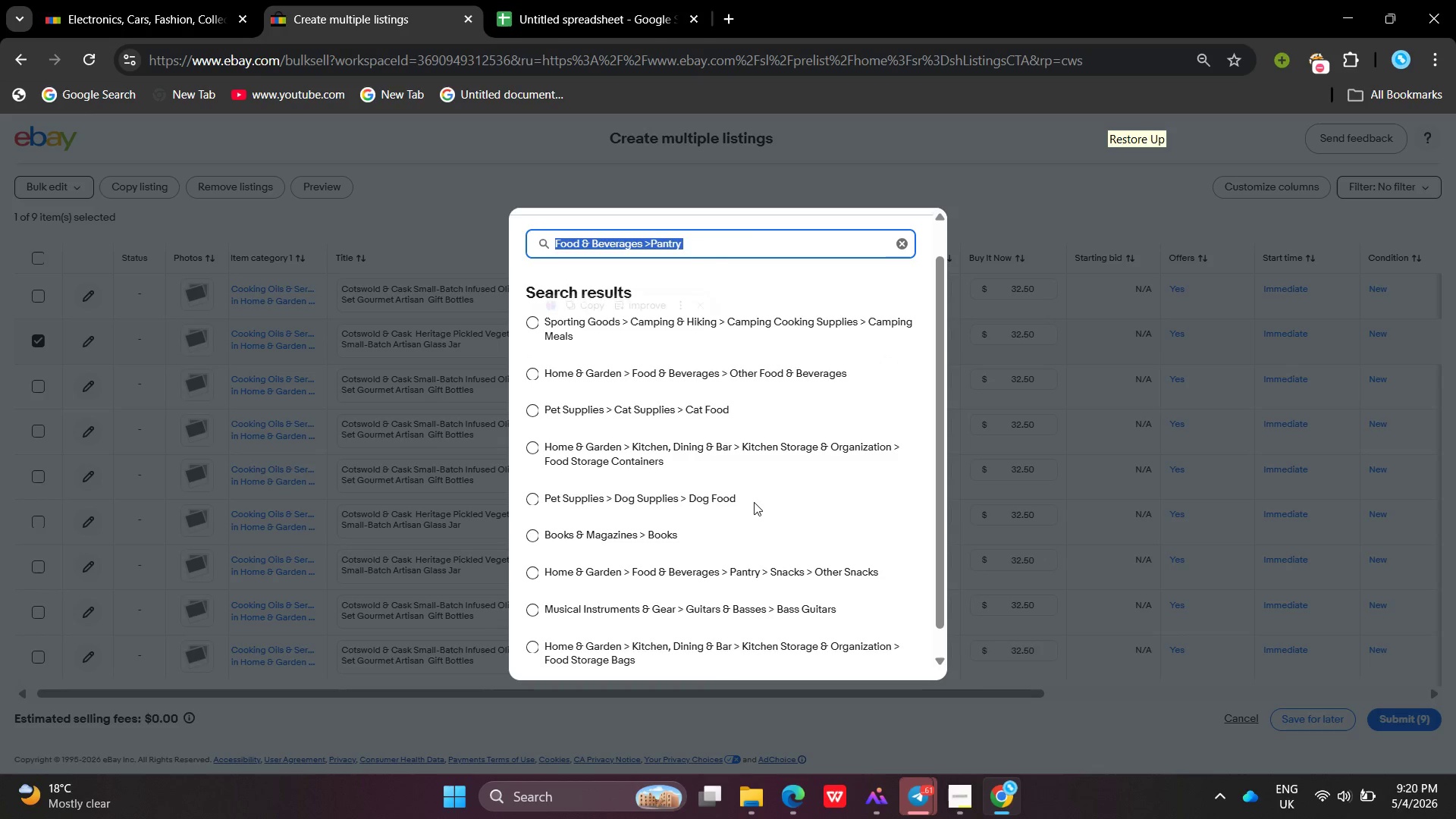 
key(Control+A)
 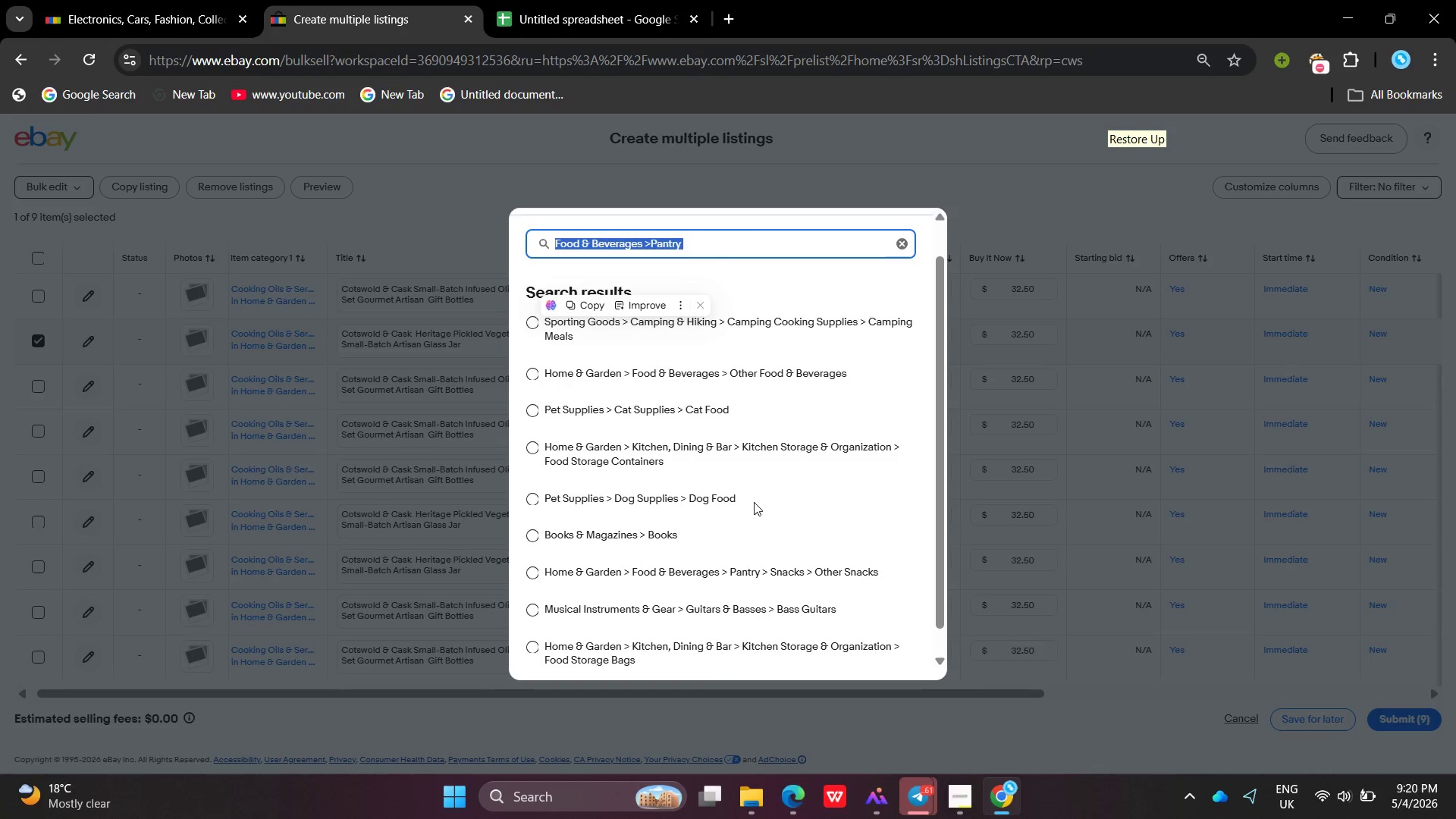 
key(Backspace)
type(Heritages)
 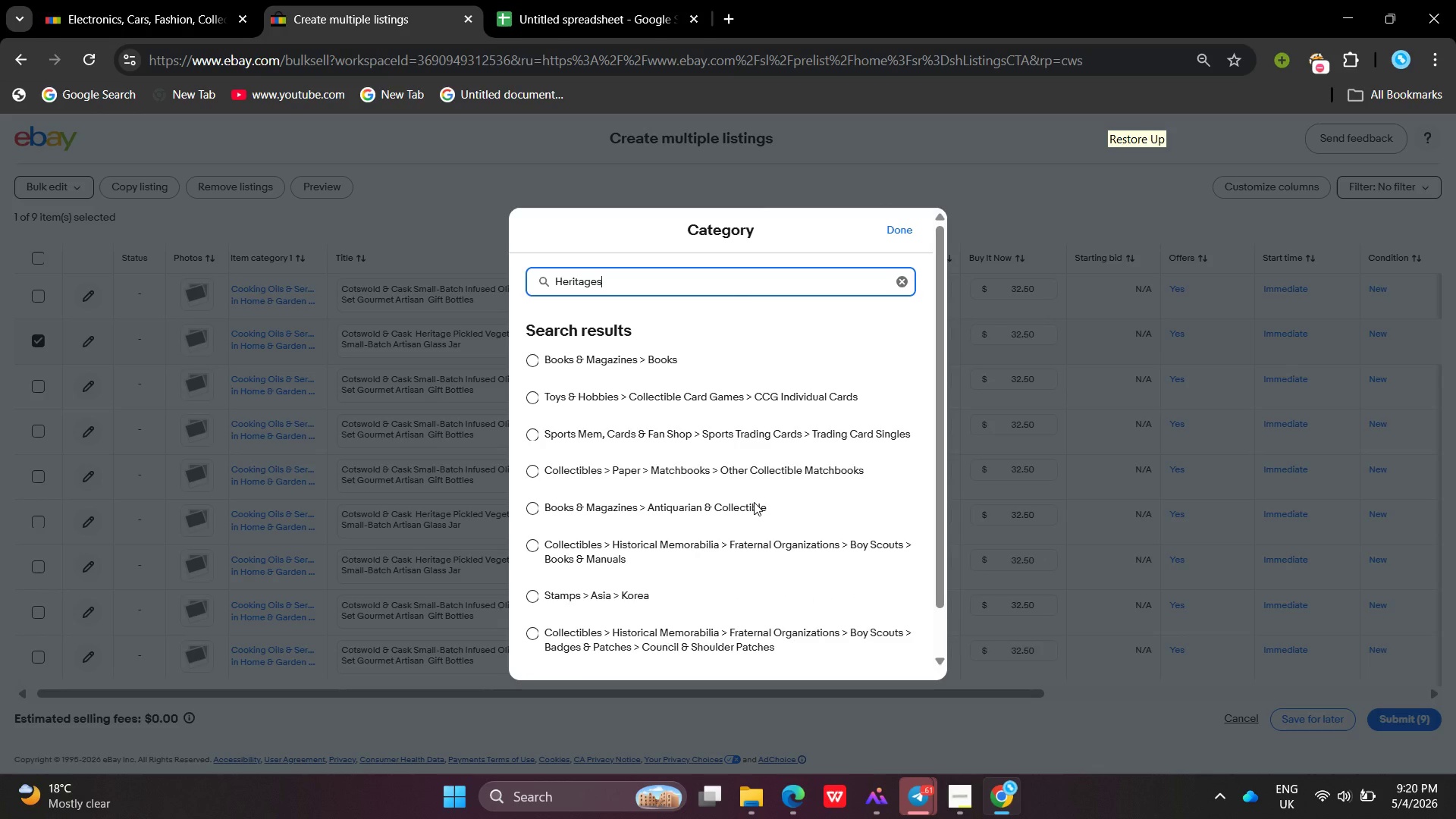 
wait(5.78)
 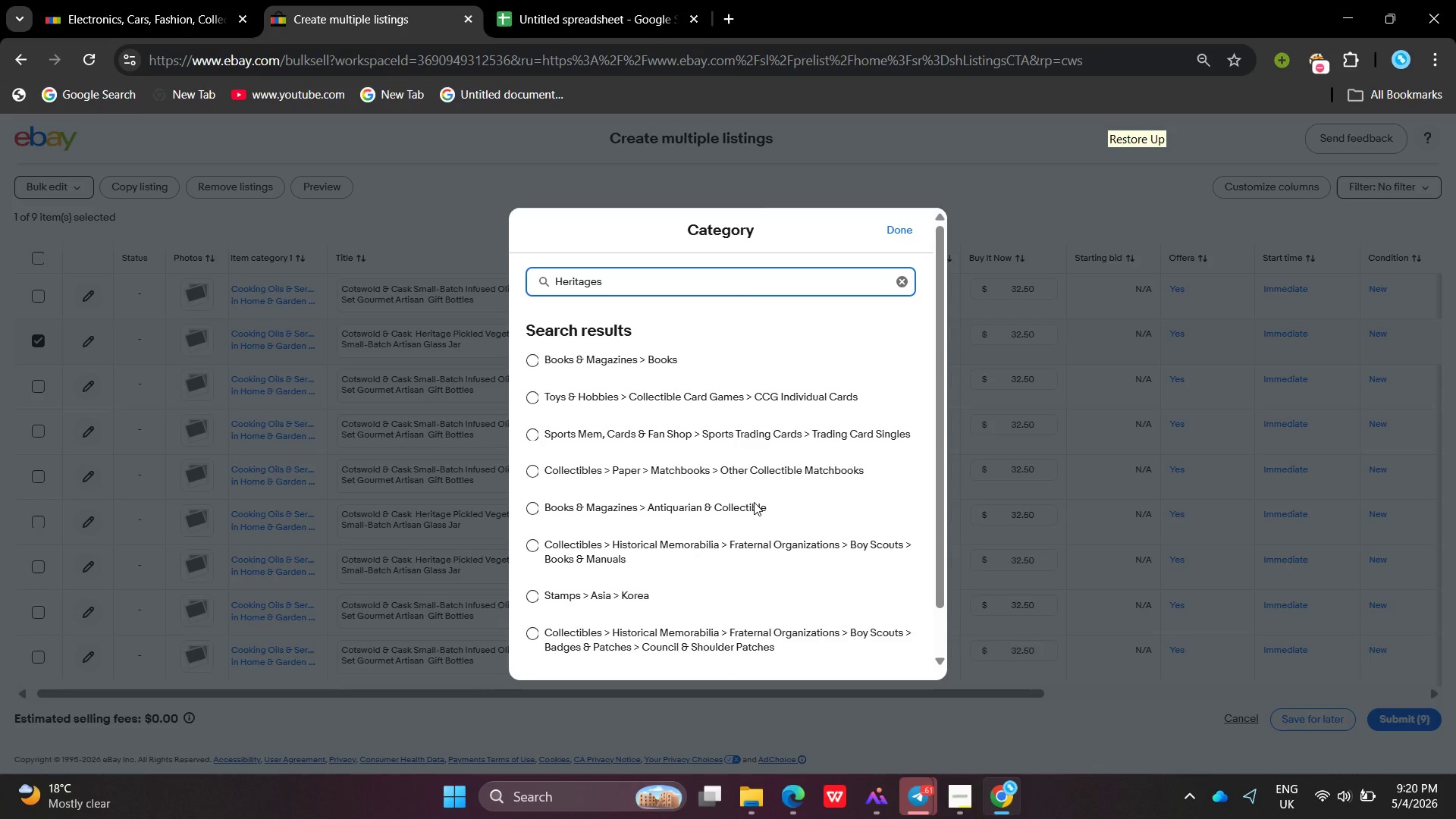 
hold_key(key=Backspace, duration=0.92)
 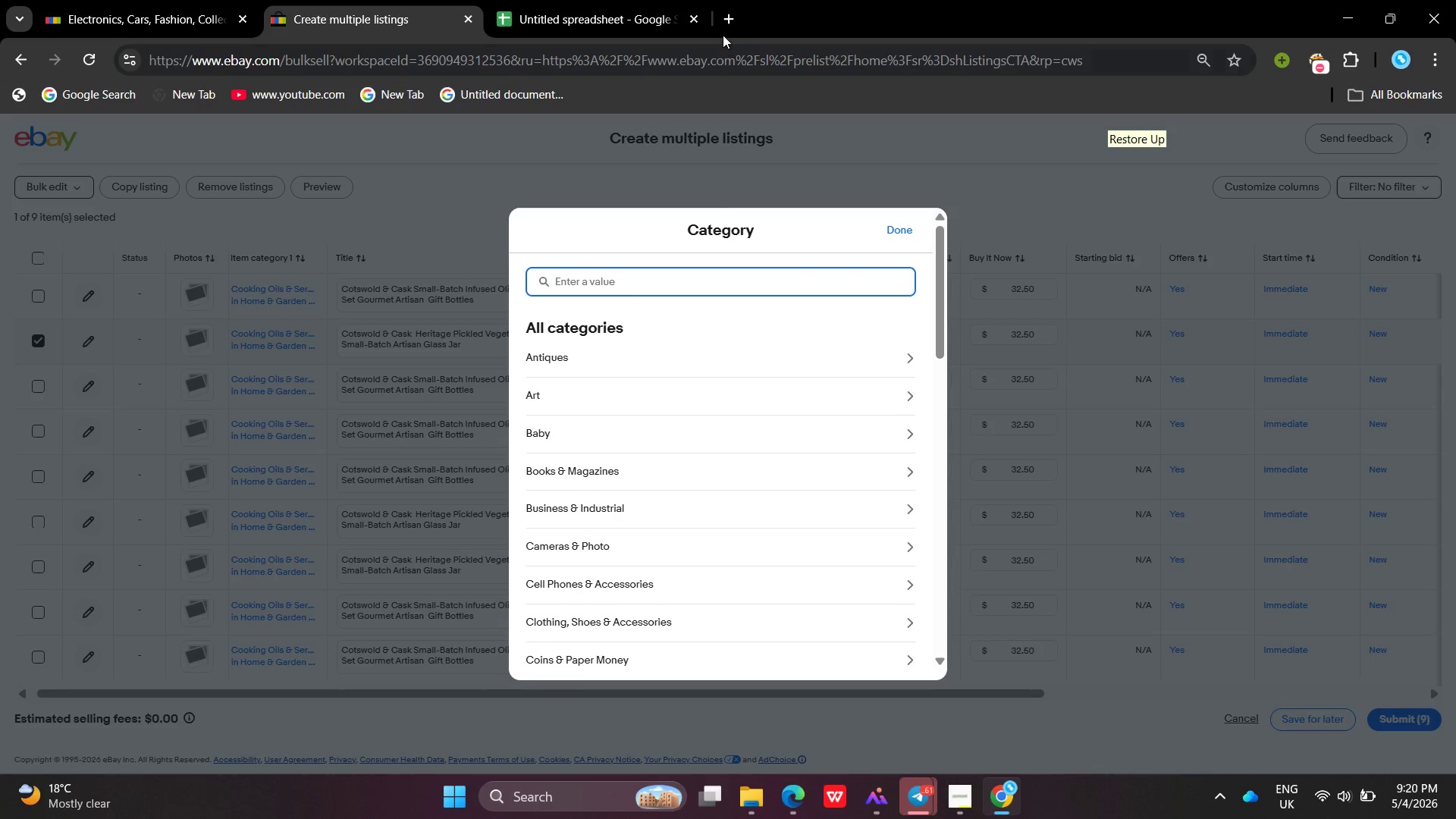 
left_click([723, 18])
 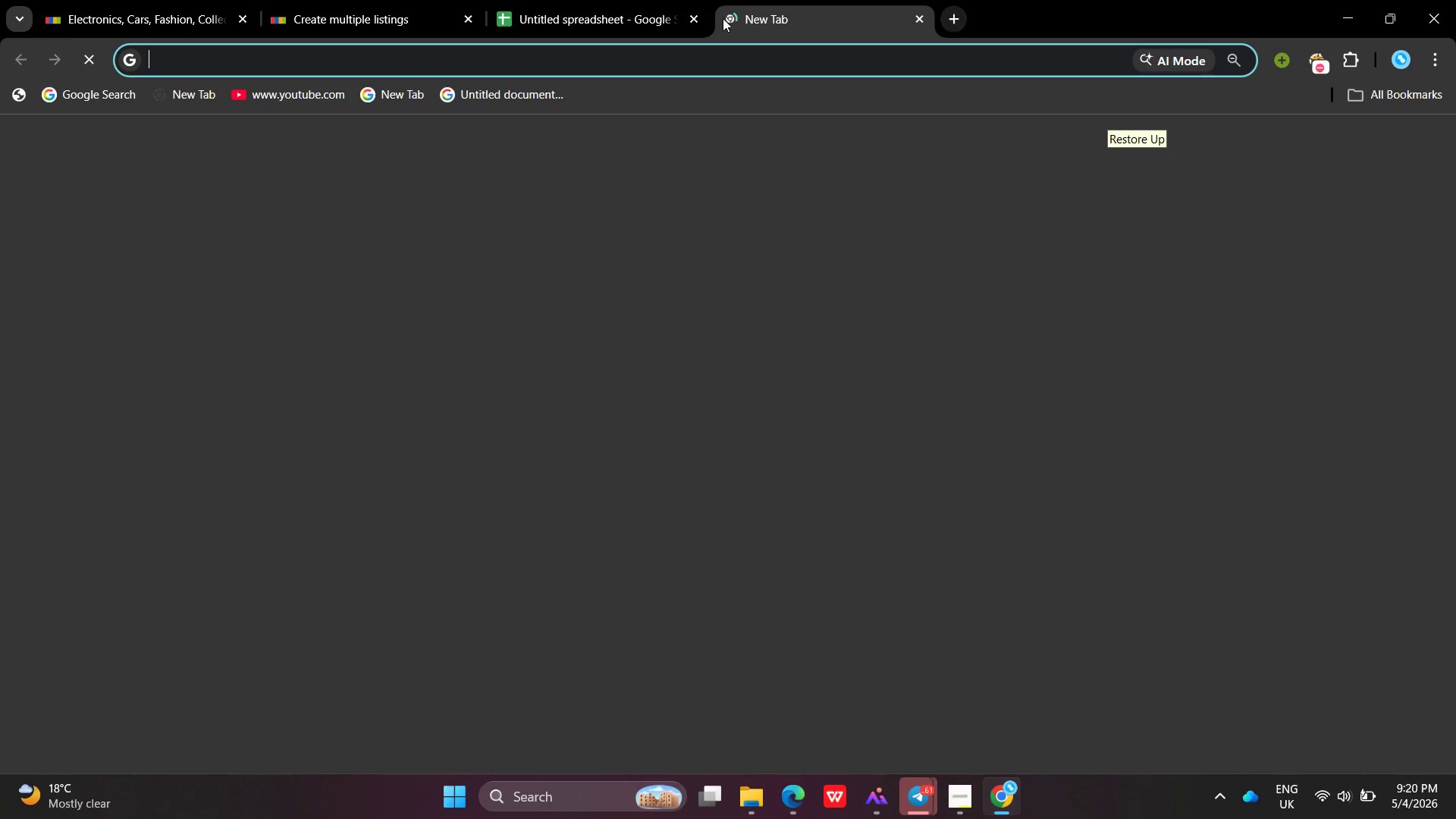 
type(heritage jams)
 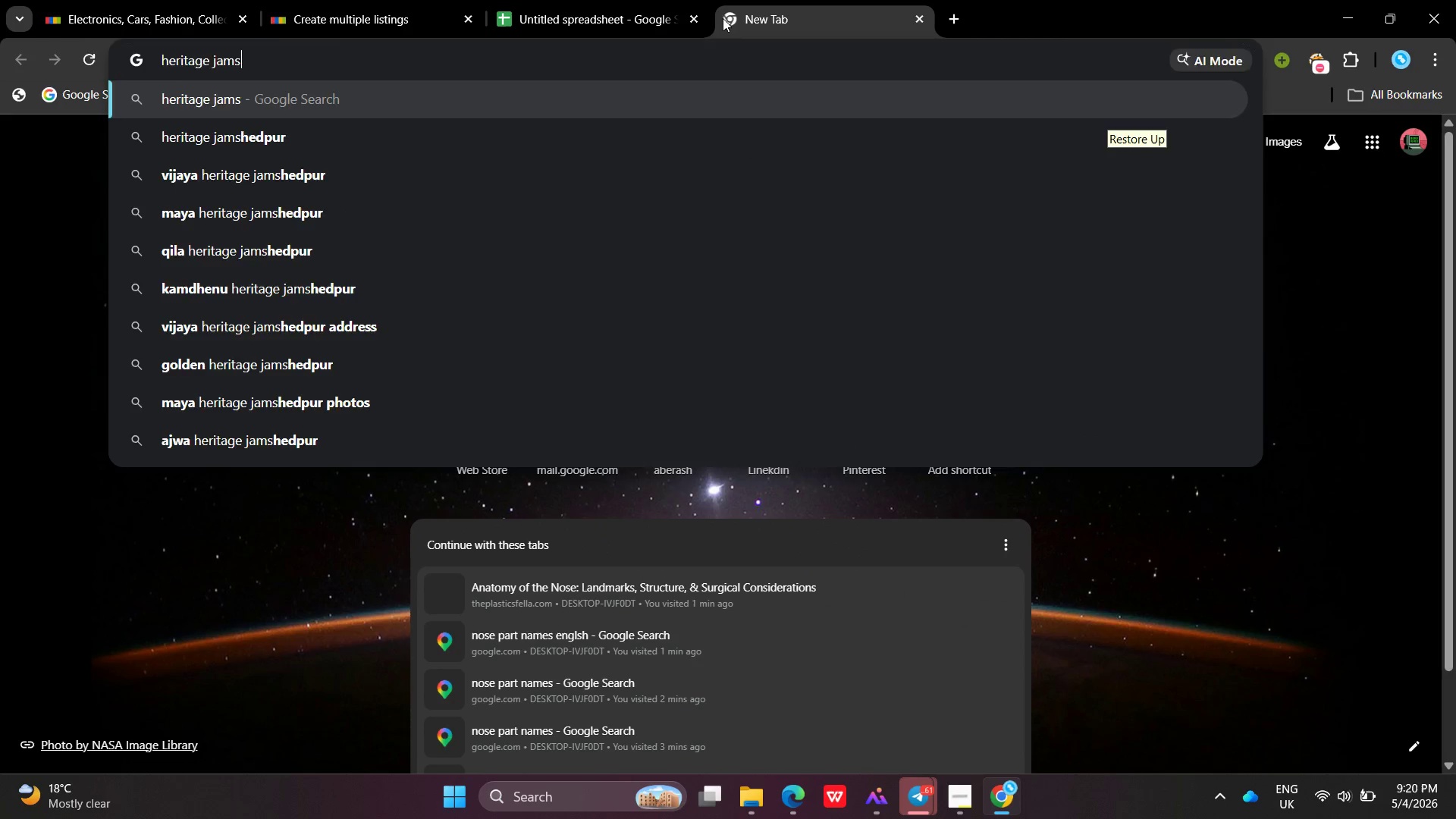 
key(Enter)
 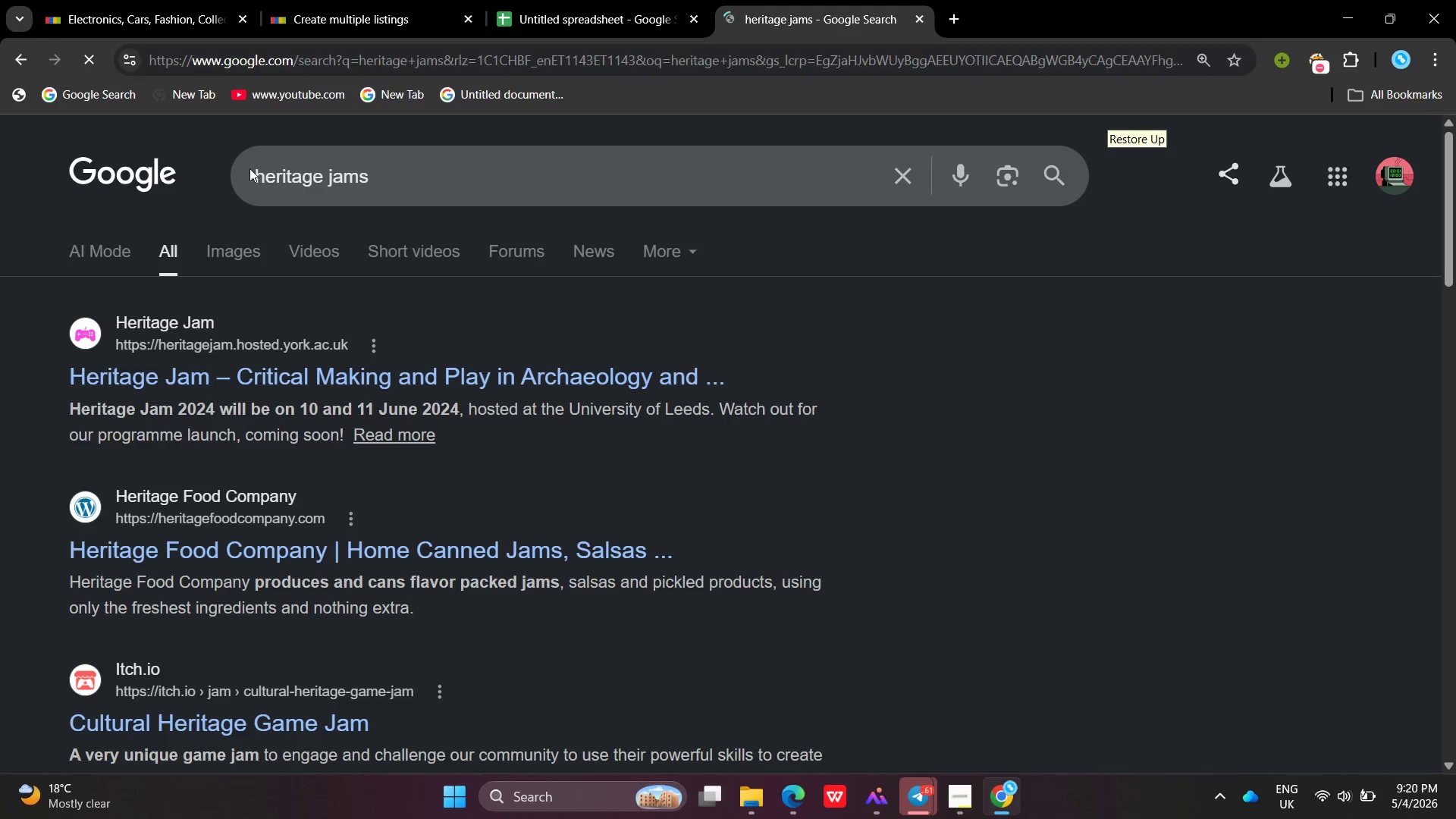 
double_click([245, 234])
 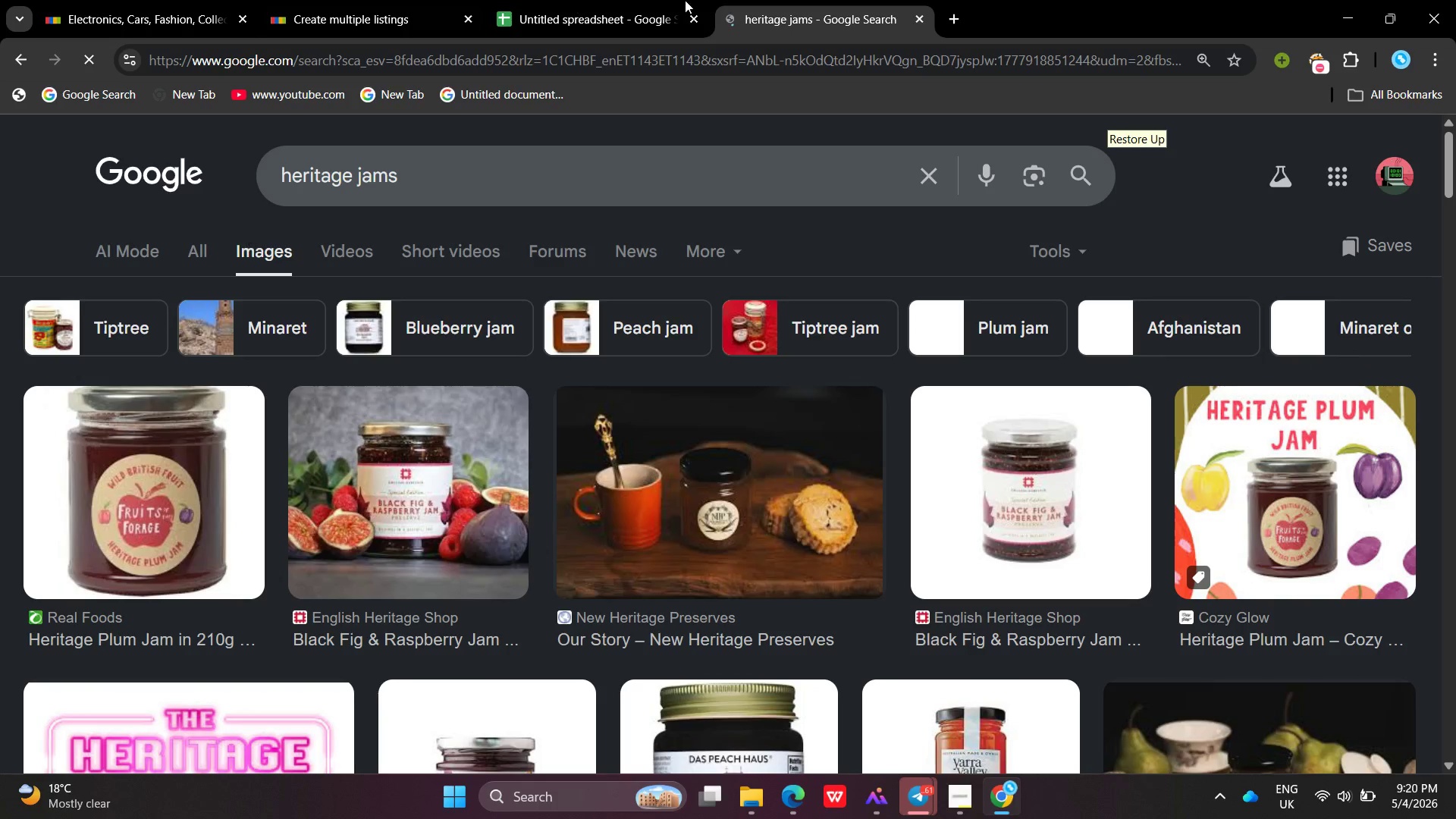 
left_click([619, 0])
 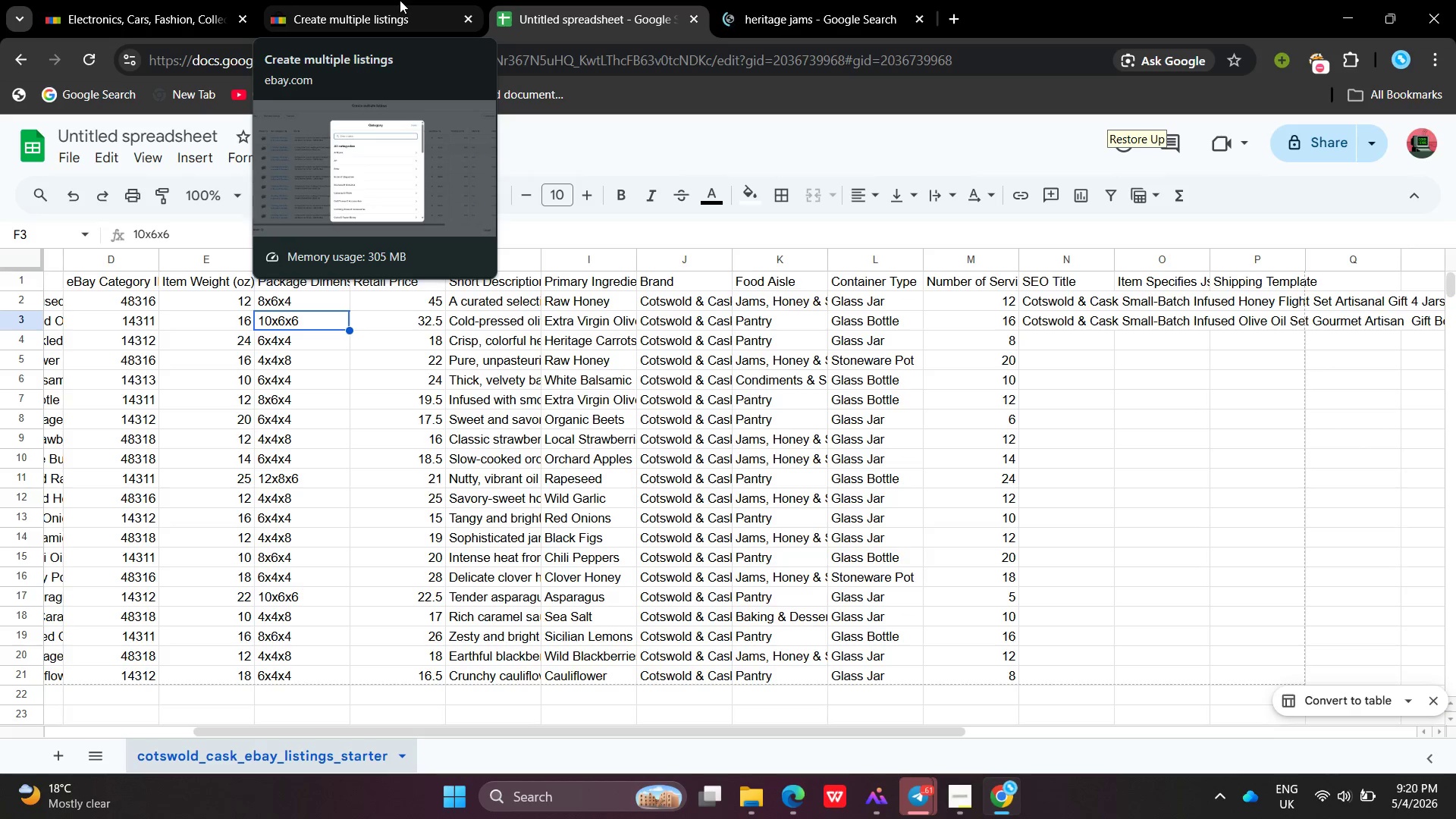 
left_click([400, 0])
 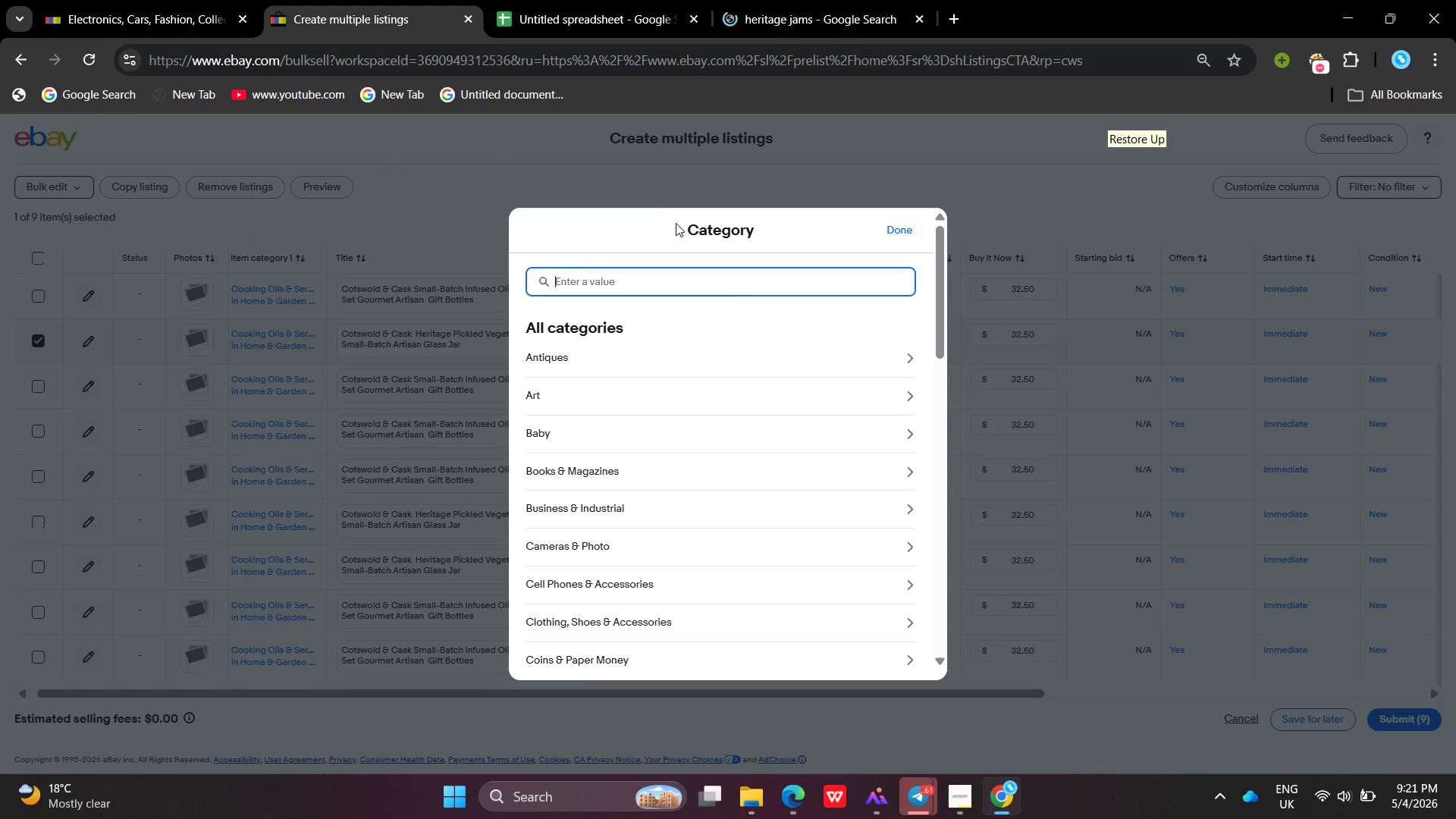 
type(Food & Beverage )
 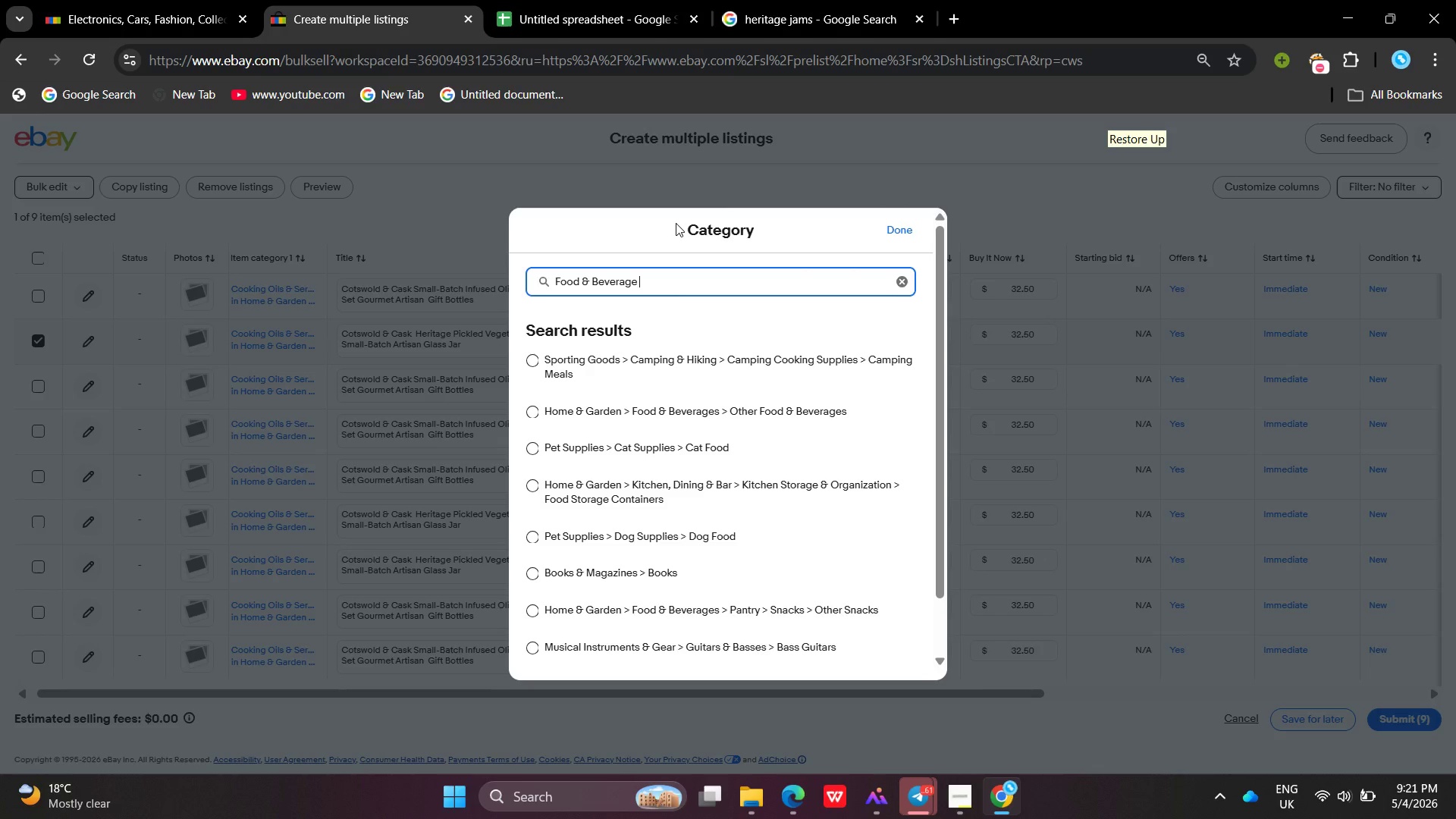 
type(> Pa)
 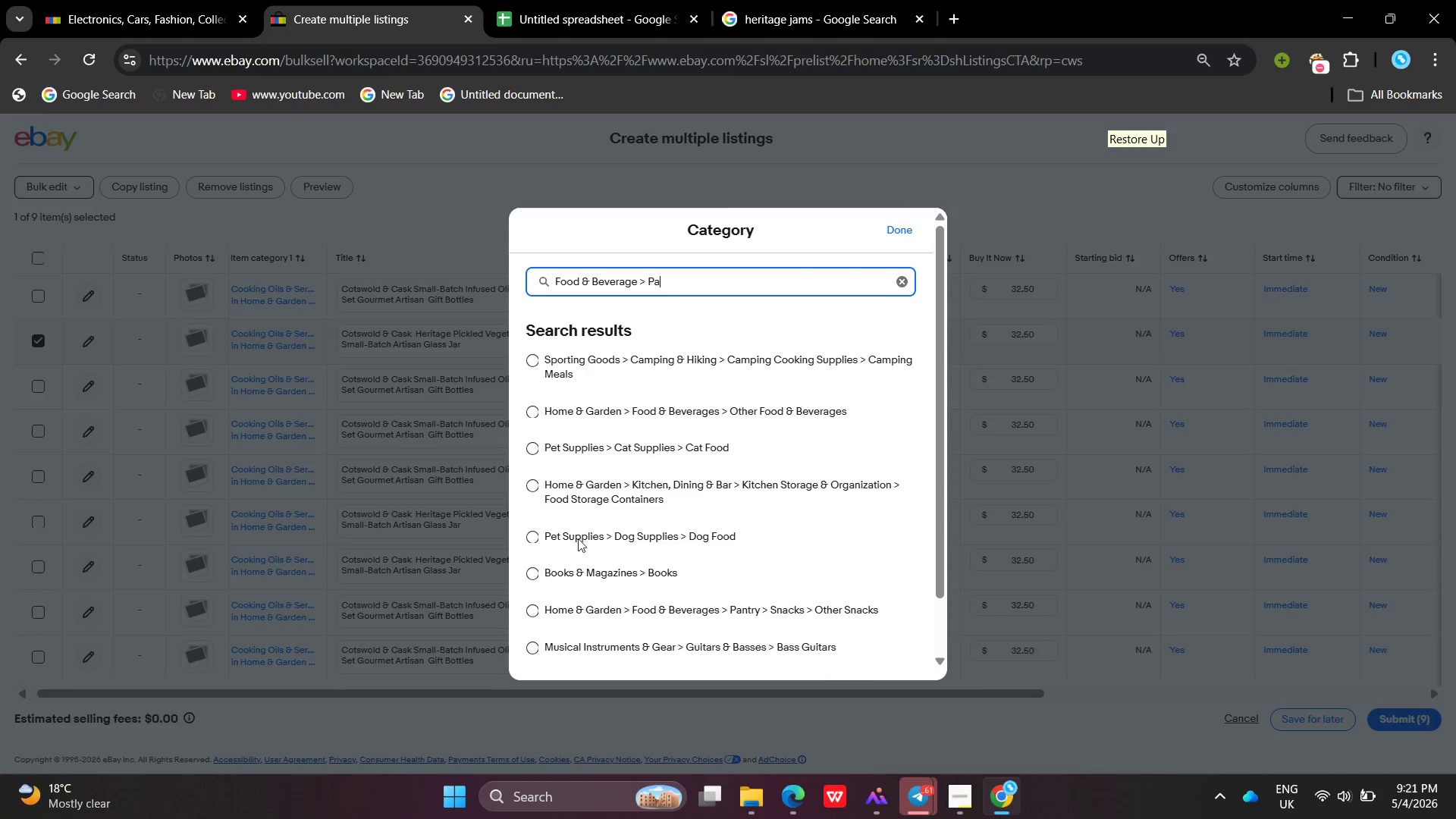 
left_click([533, 610])
 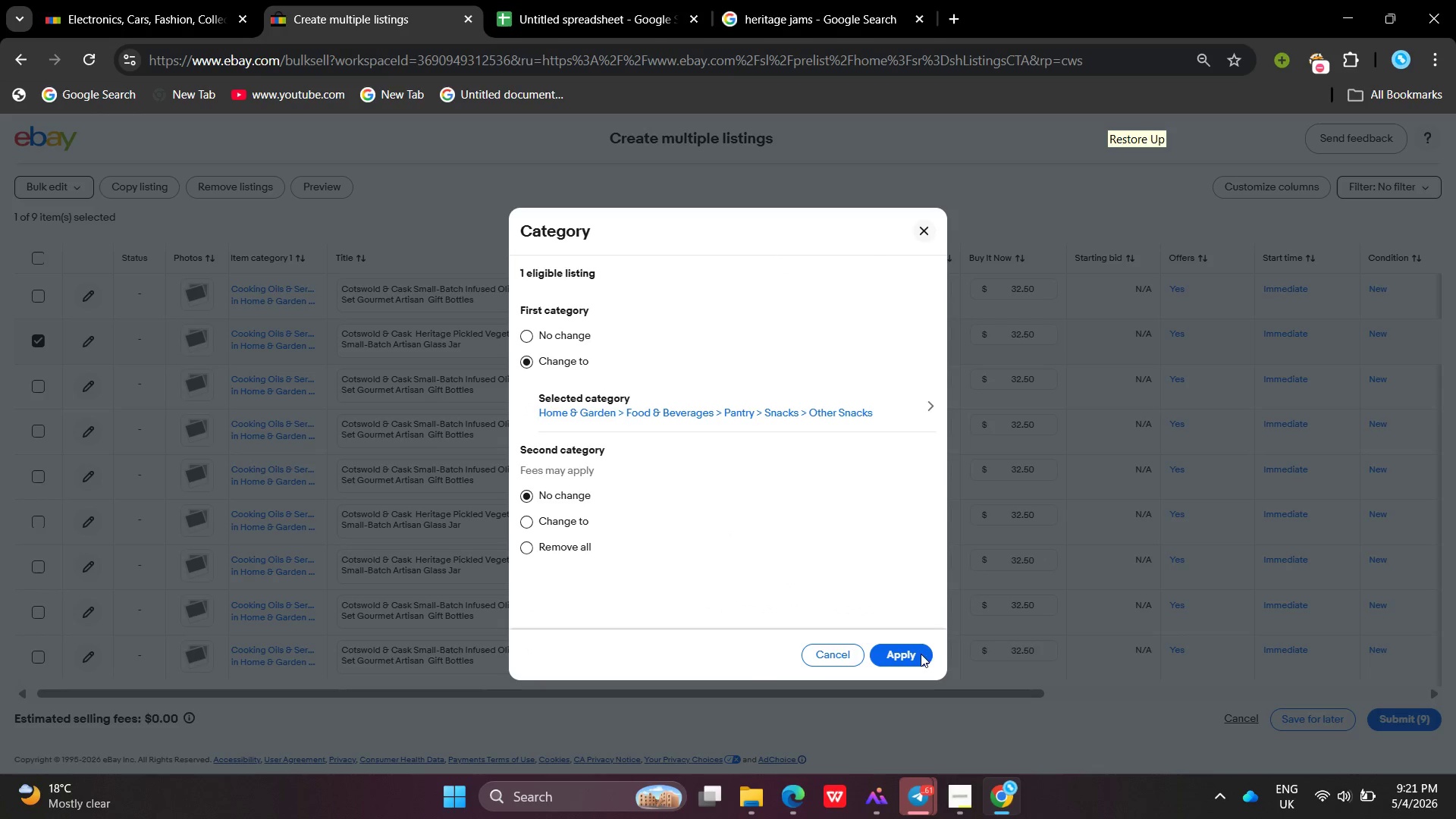 
left_click([906, 657])
 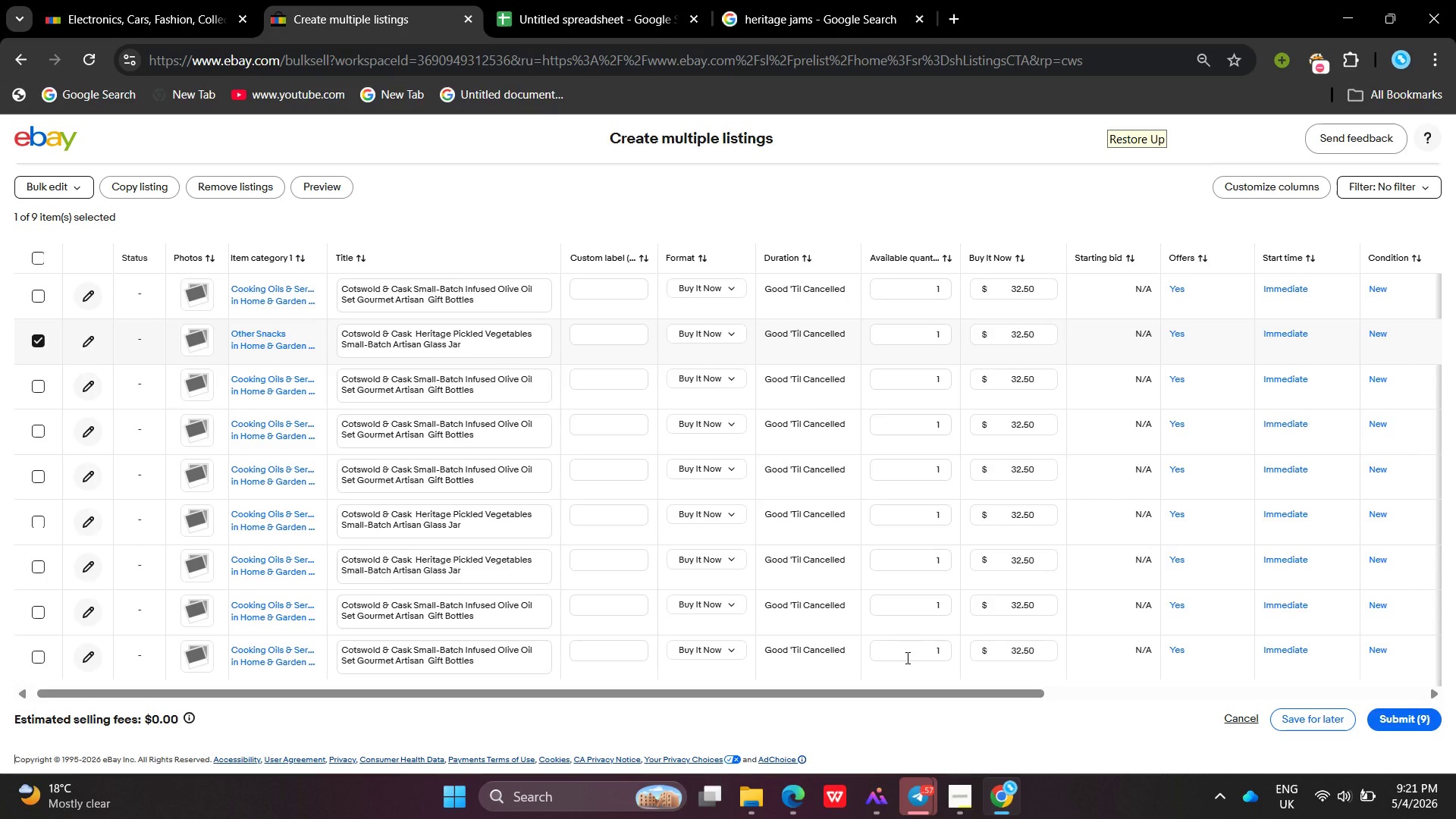 
wait(42.62)
 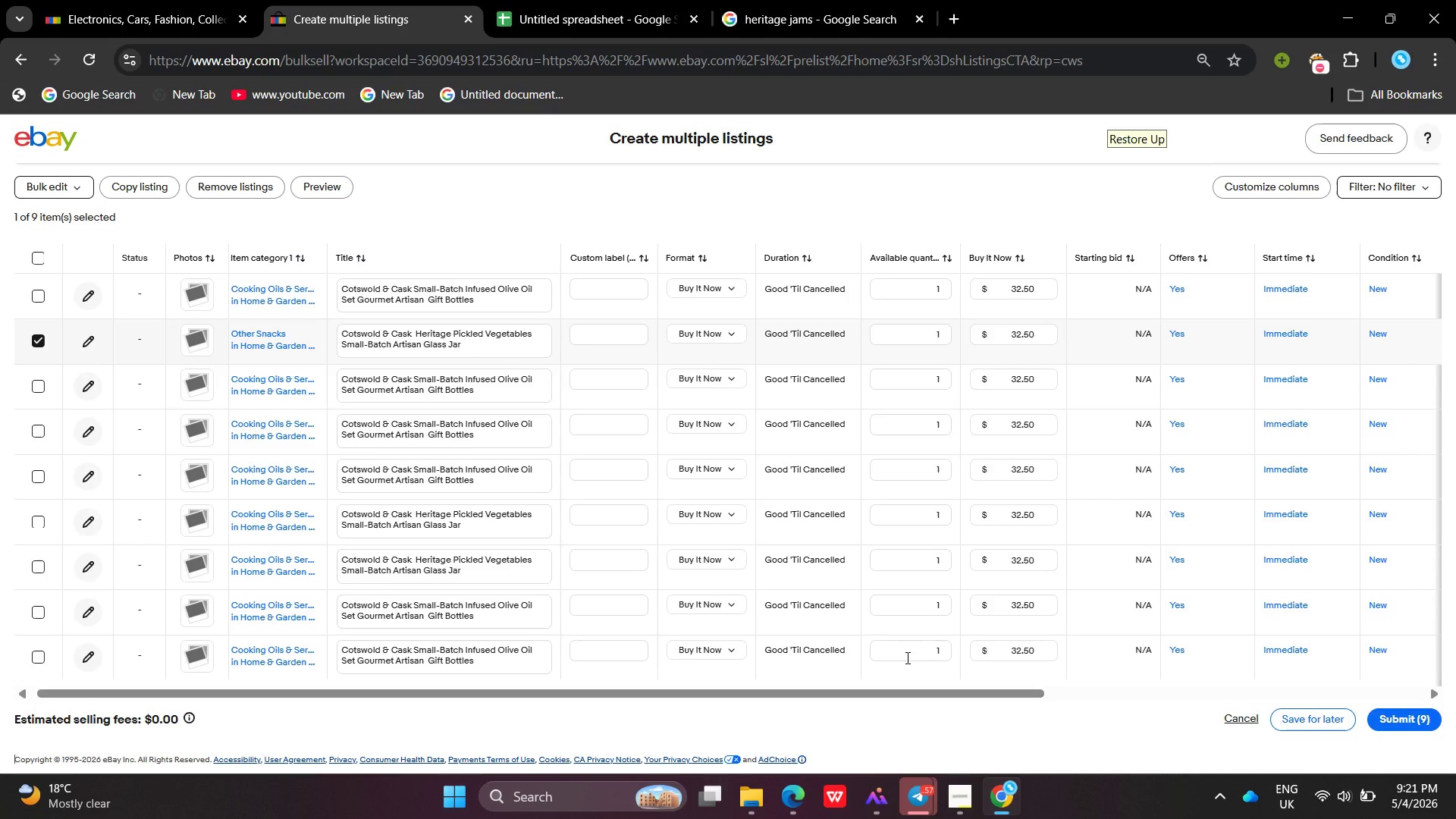 
left_click([968, 799])